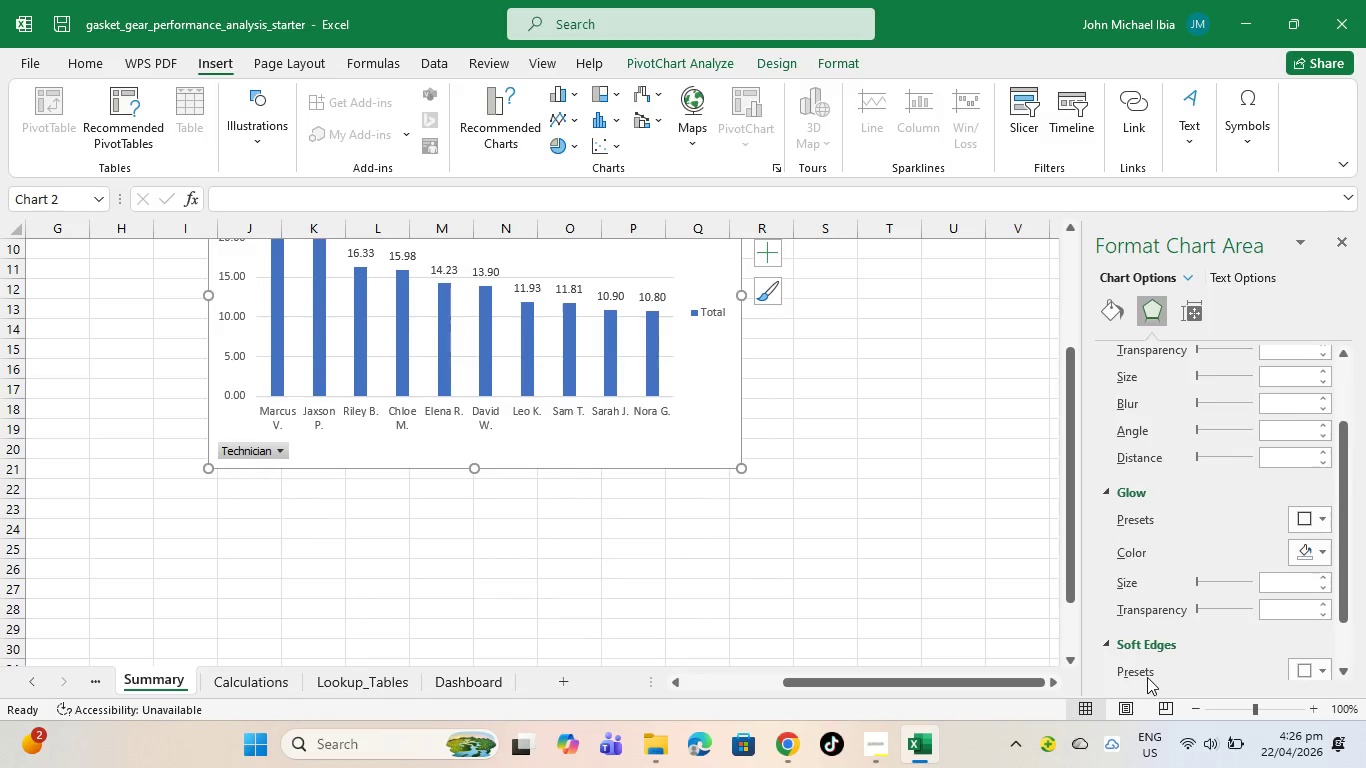 
scroll: coordinate [1147, 677], scroll_direction: up, amount: 3.0
 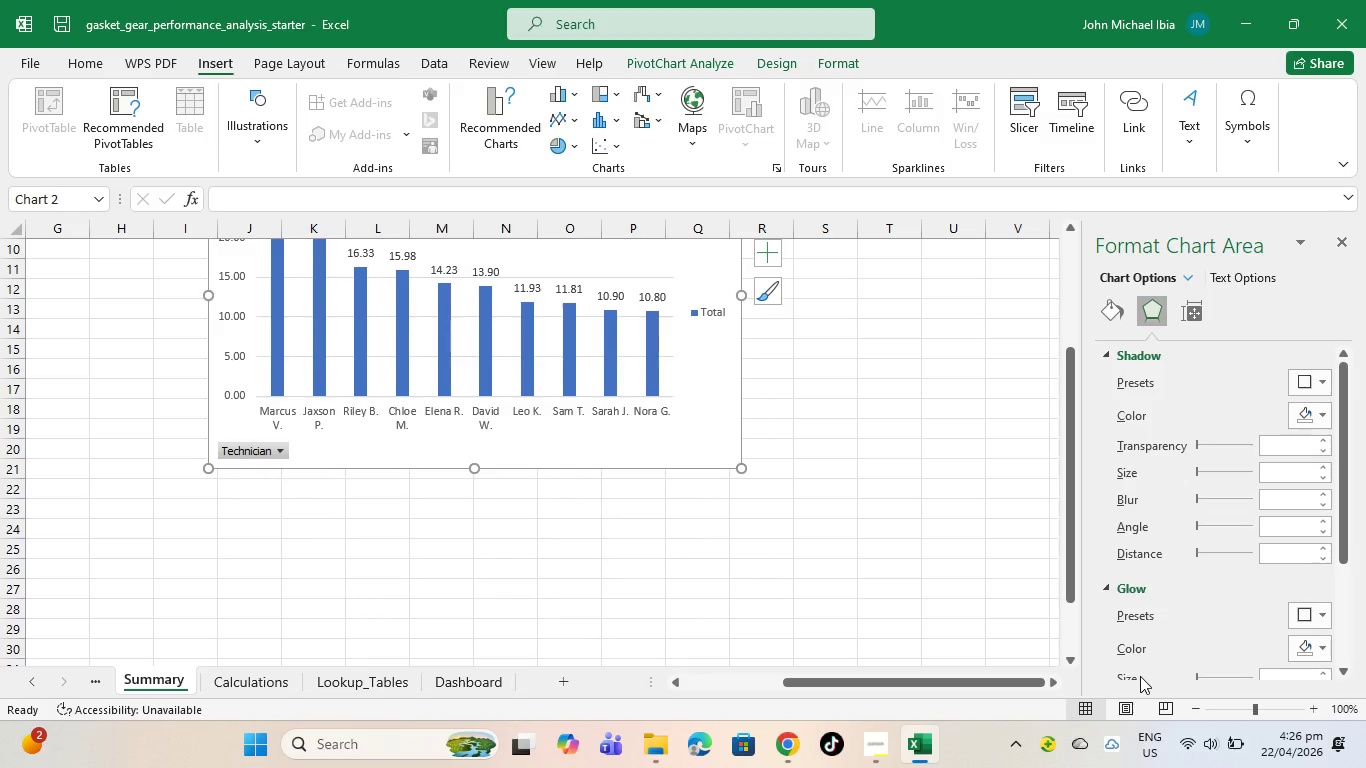 
left_click_drag(start_coordinate=[608, 457], to_coordinate=[613, 456])
 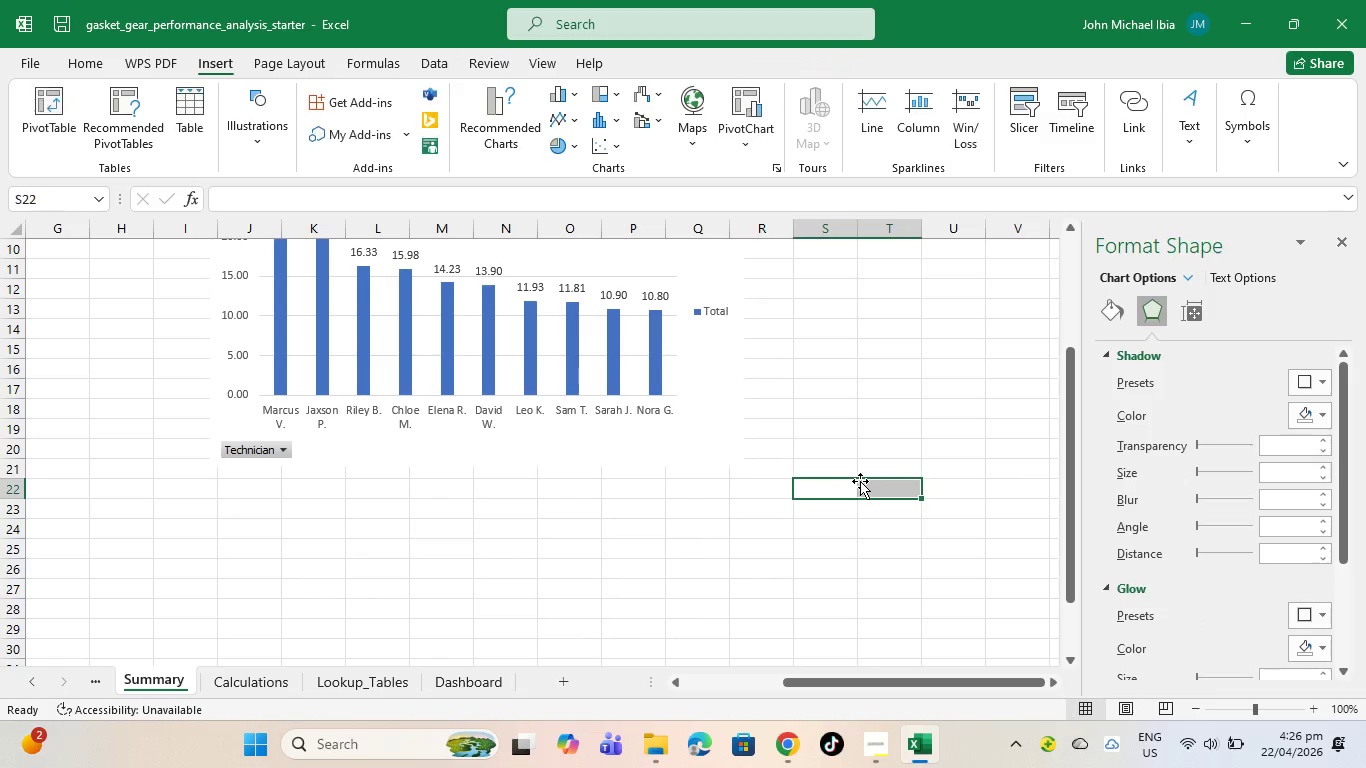 
scroll: coordinate [860, 481], scroll_direction: up, amount: 4.0
 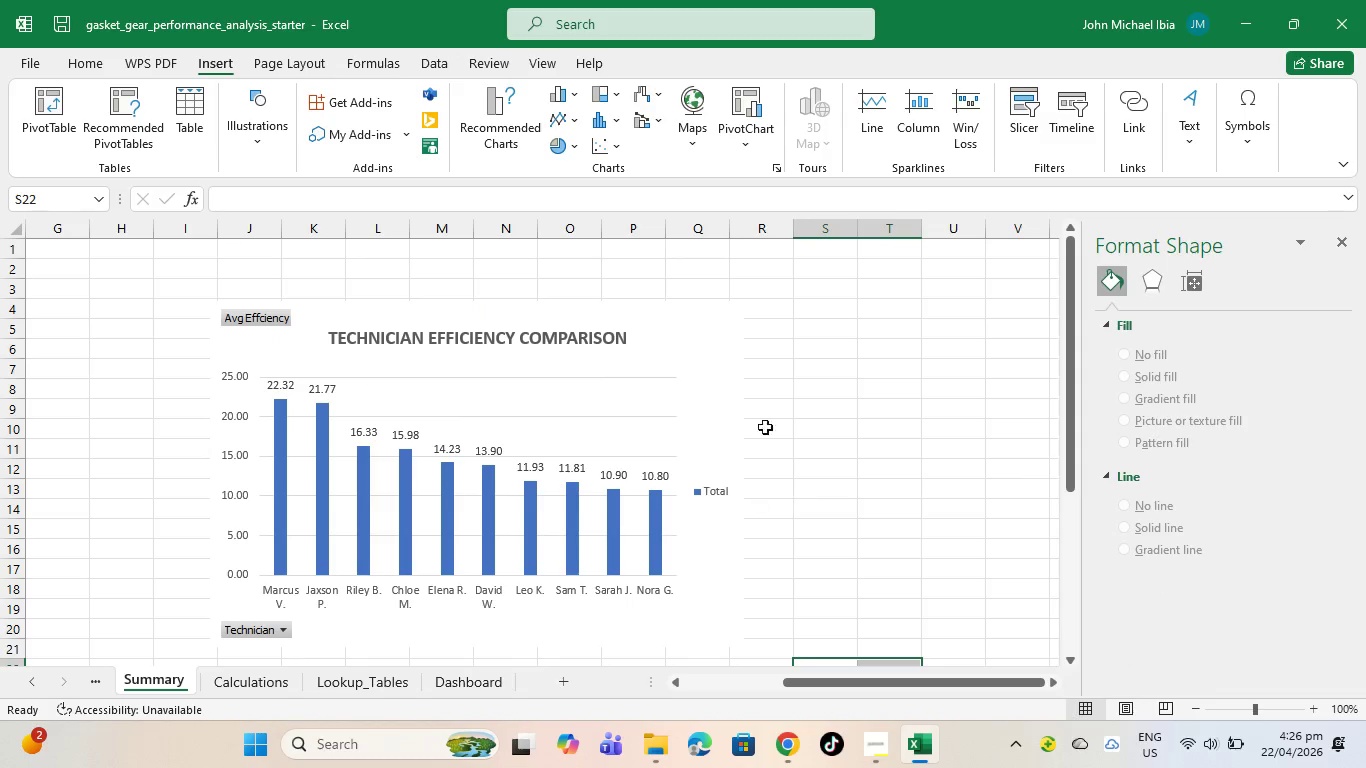 
left_click_drag(start_coordinate=[759, 346], to_coordinate=[697, 359])
 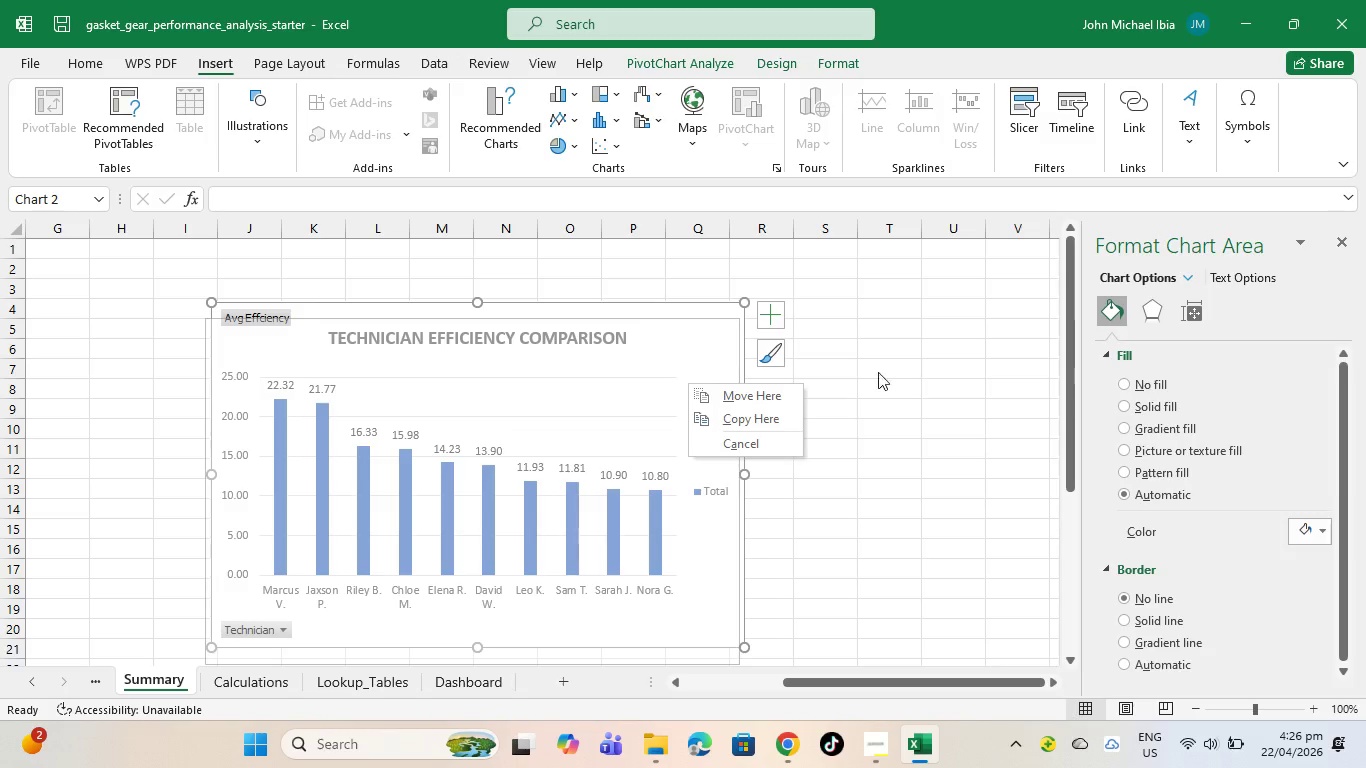 
left_click([774, 323])
 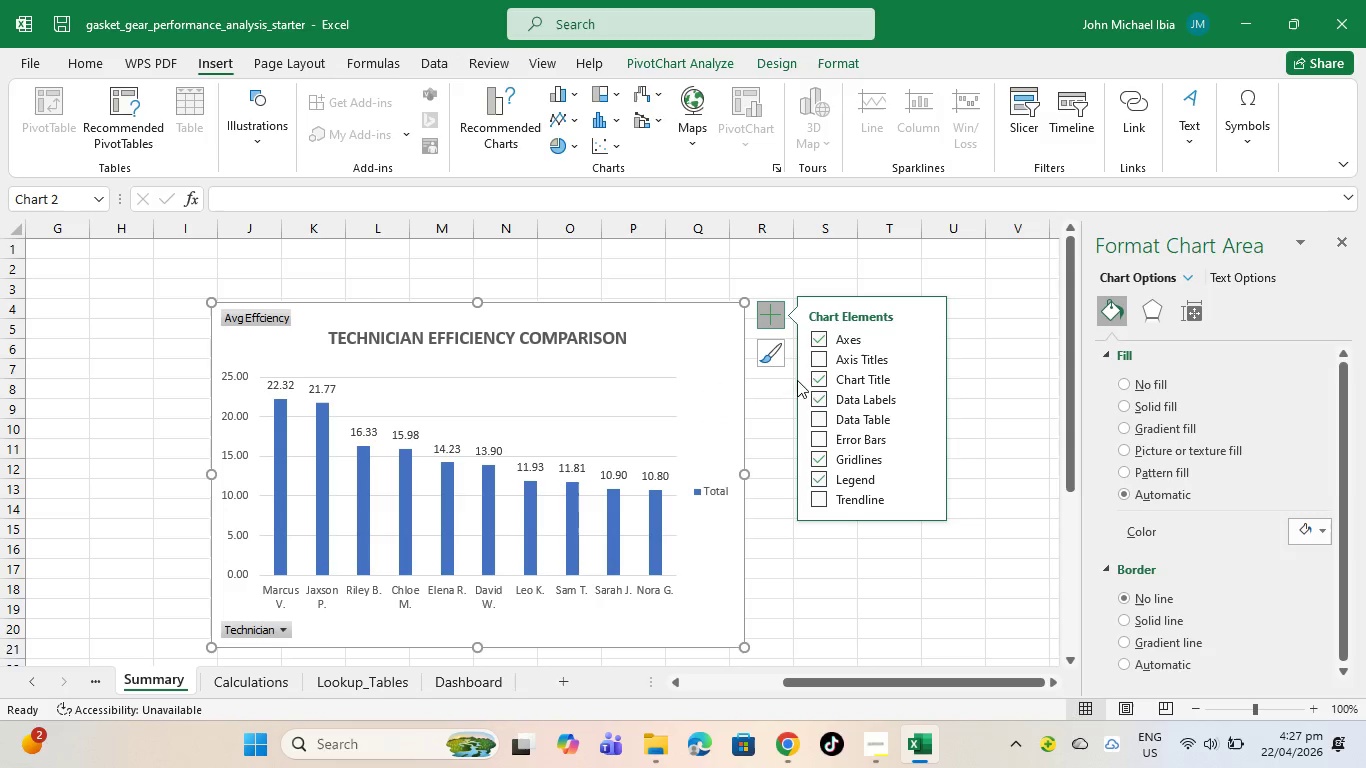 
left_click([782, 358])
 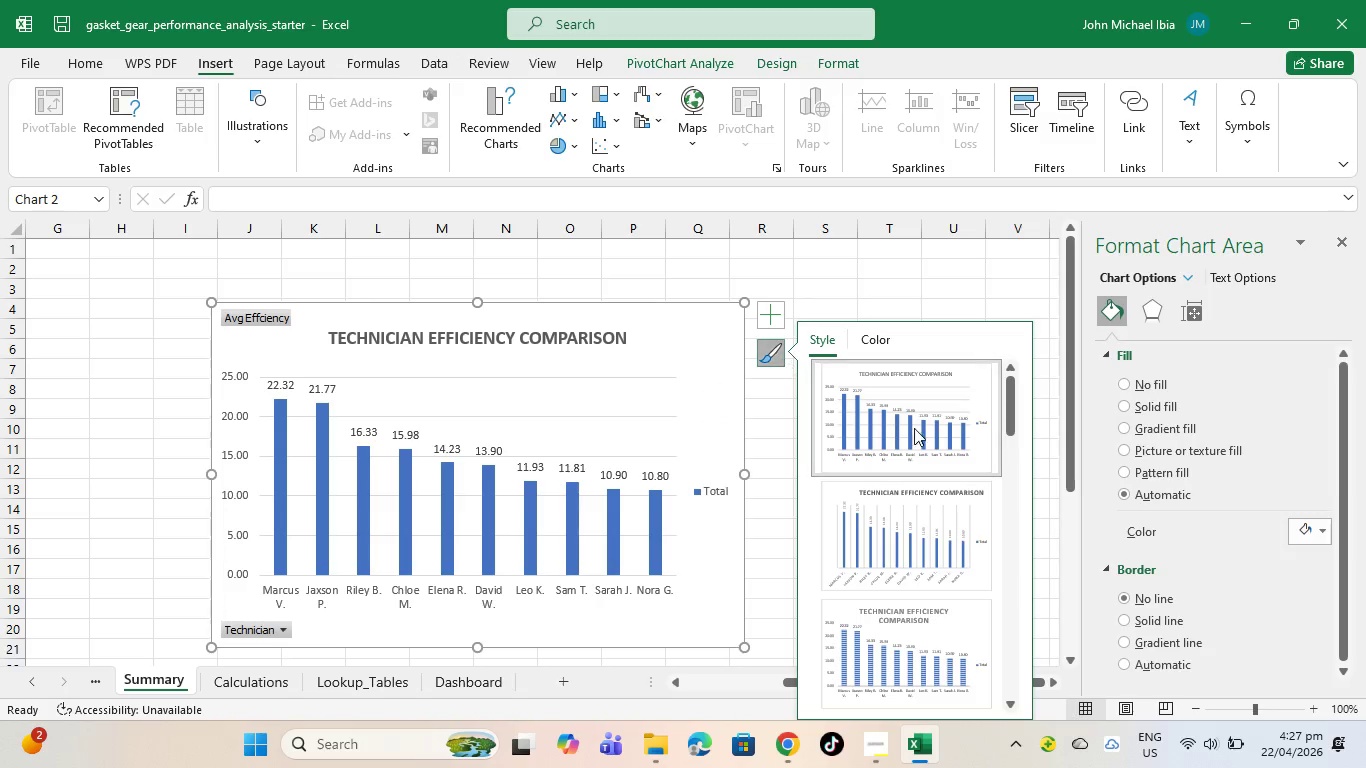 
scroll: coordinate [930, 443], scroll_direction: down, amount: 3.0
 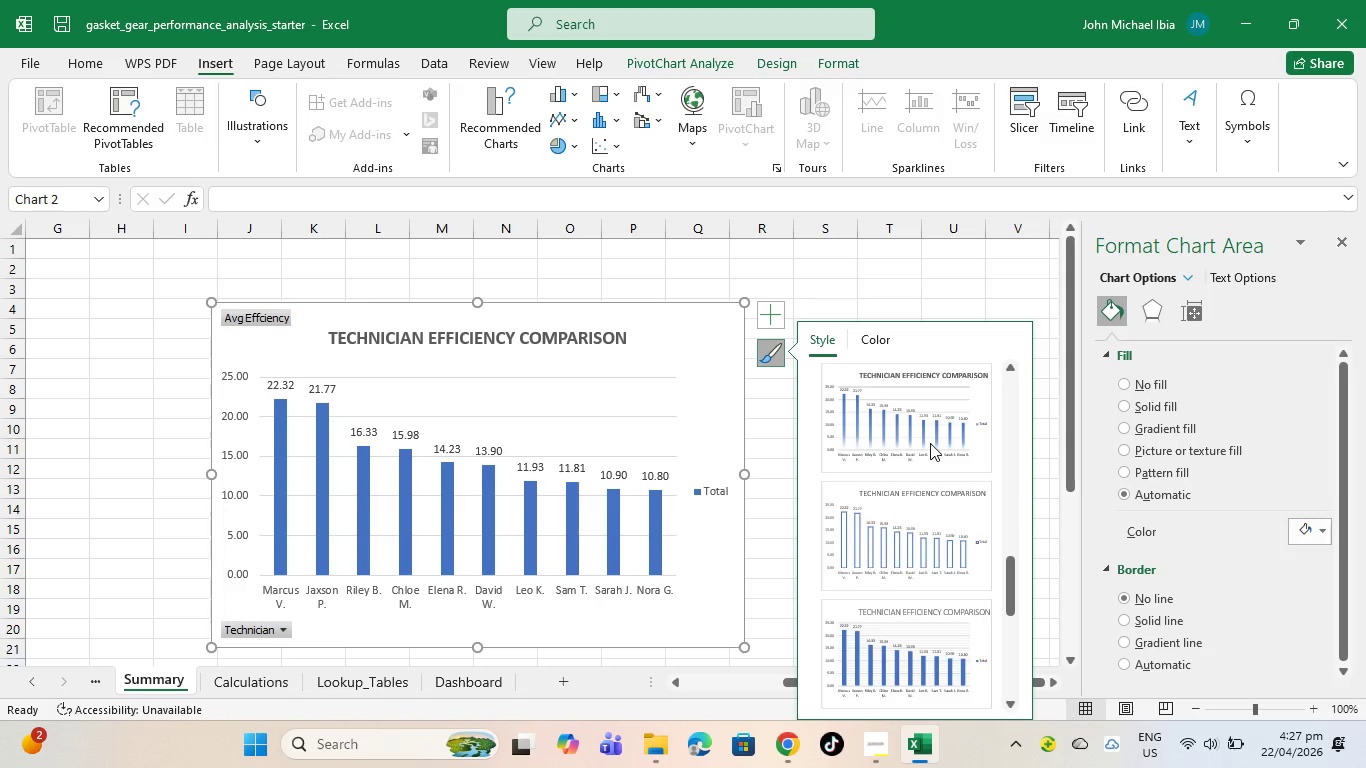 
scroll: coordinate [930, 443], scroll_direction: up, amount: 1.0
 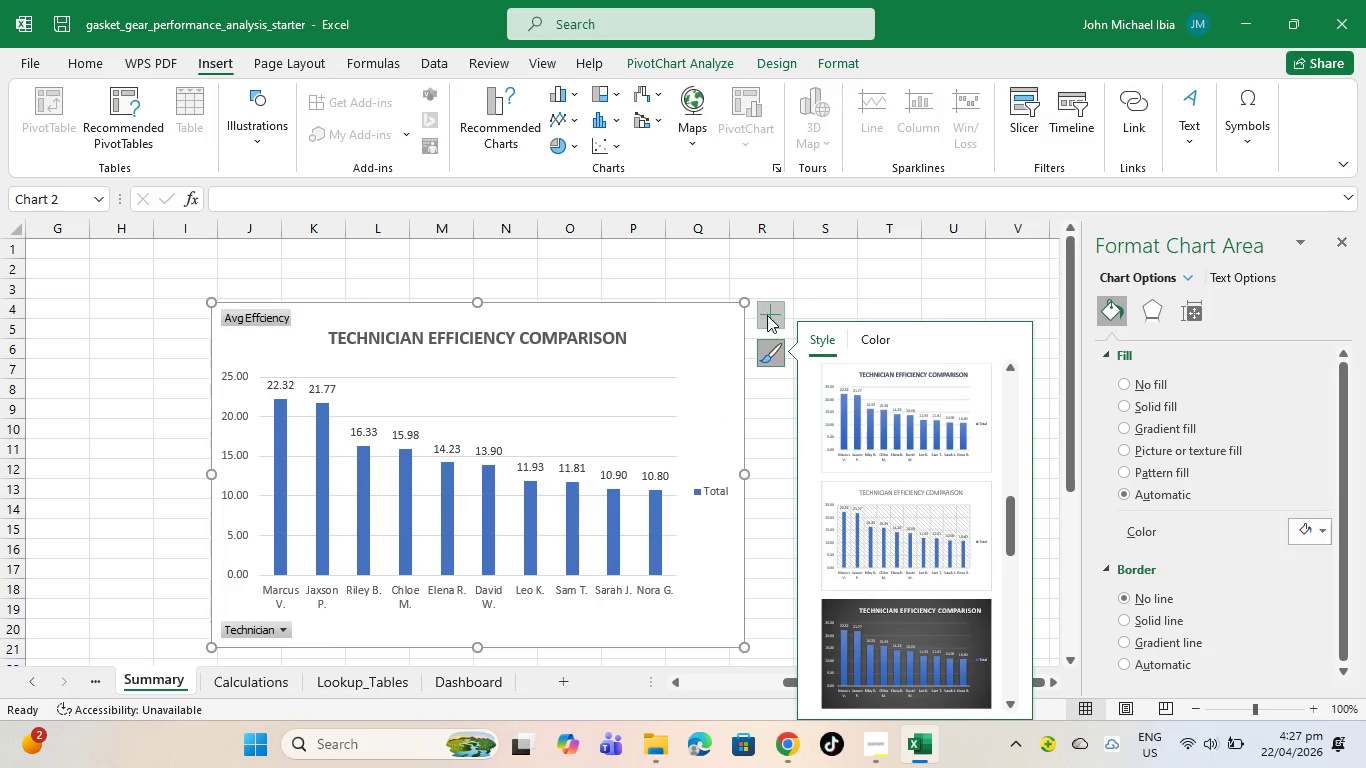 
left_click([770, 317])
 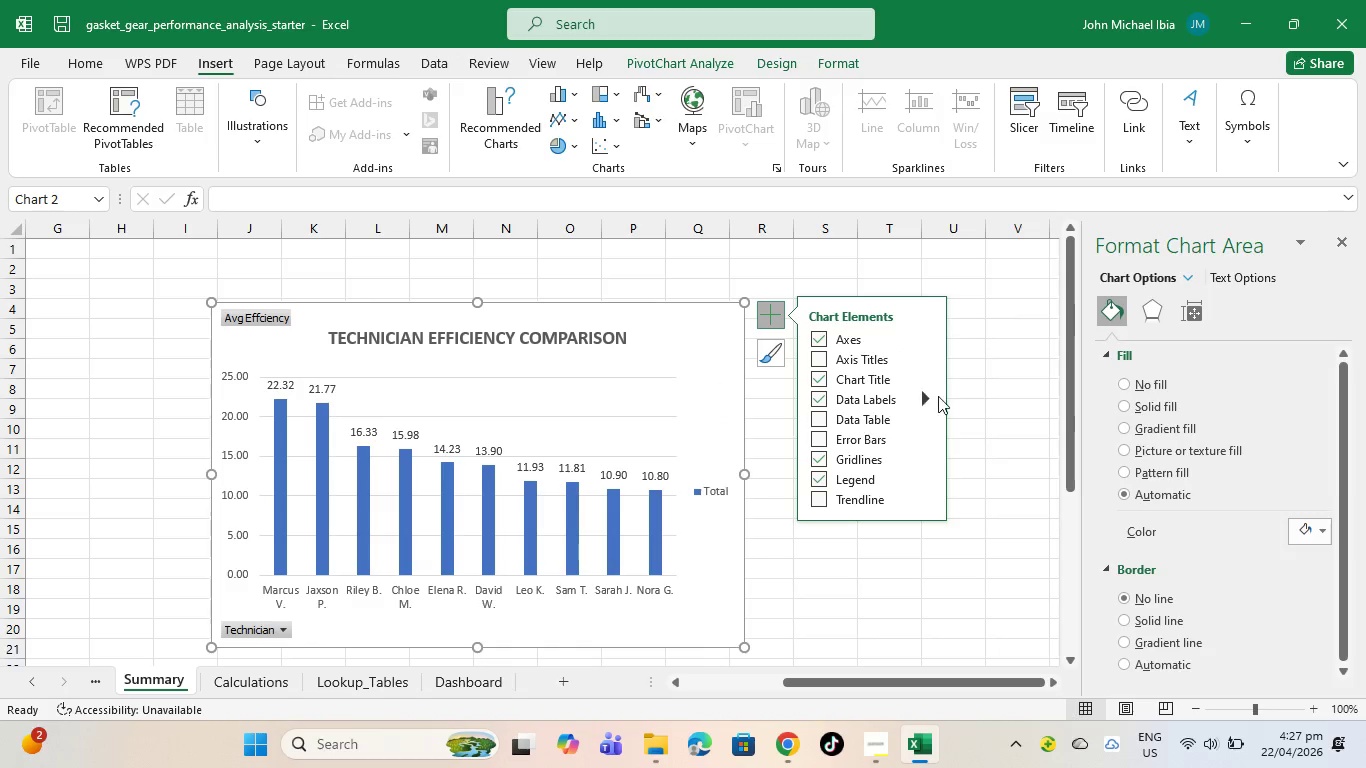 
left_click([924, 400])
 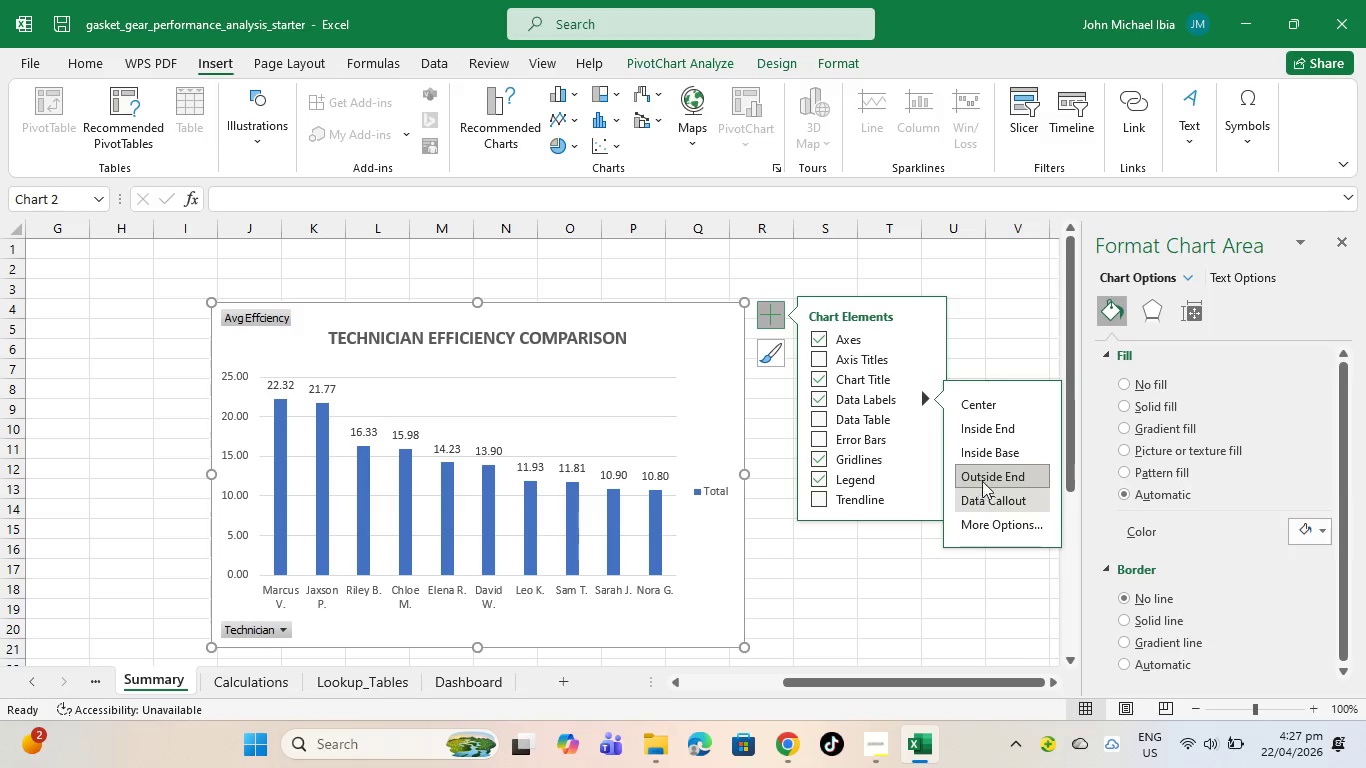 
left_click([987, 475])
 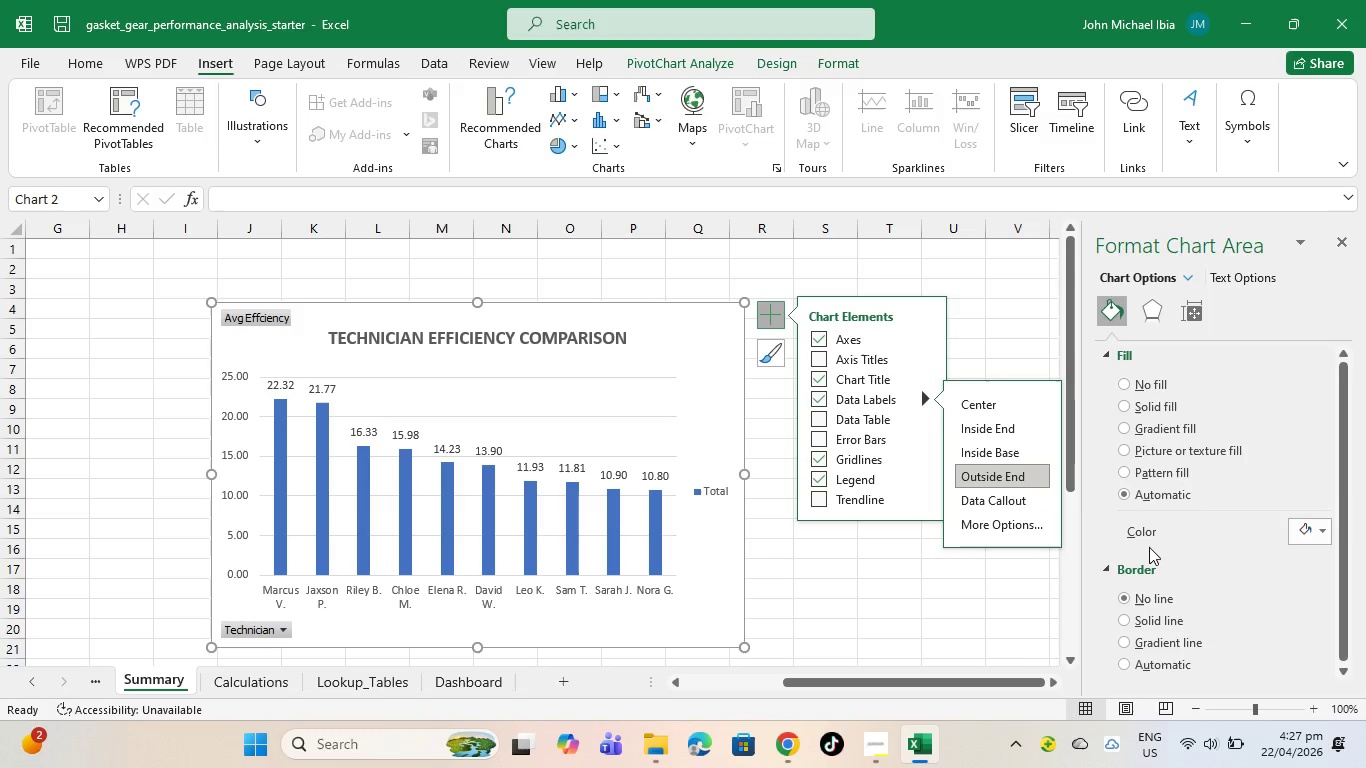 
scroll: coordinate [1153, 508], scroll_direction: down, amount: 3.0
 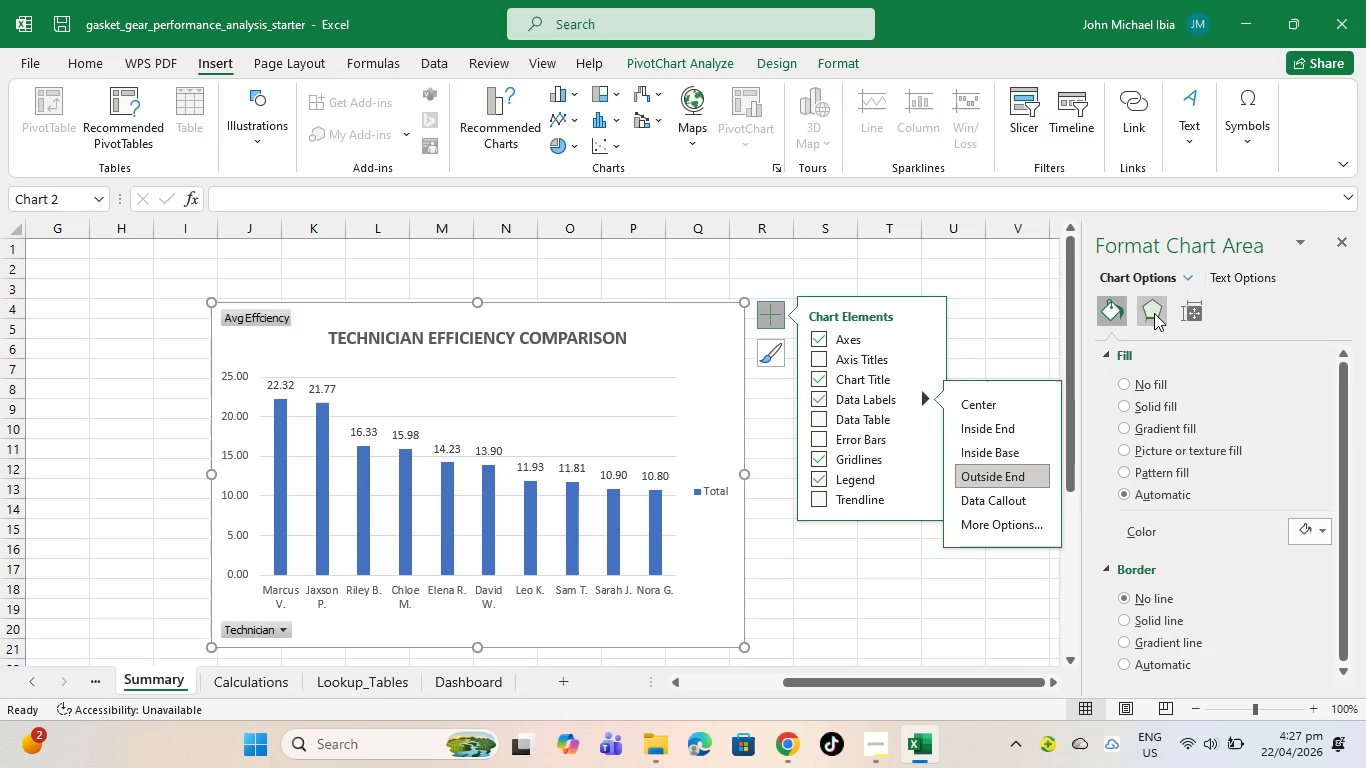 
left_click([1154, 313])
 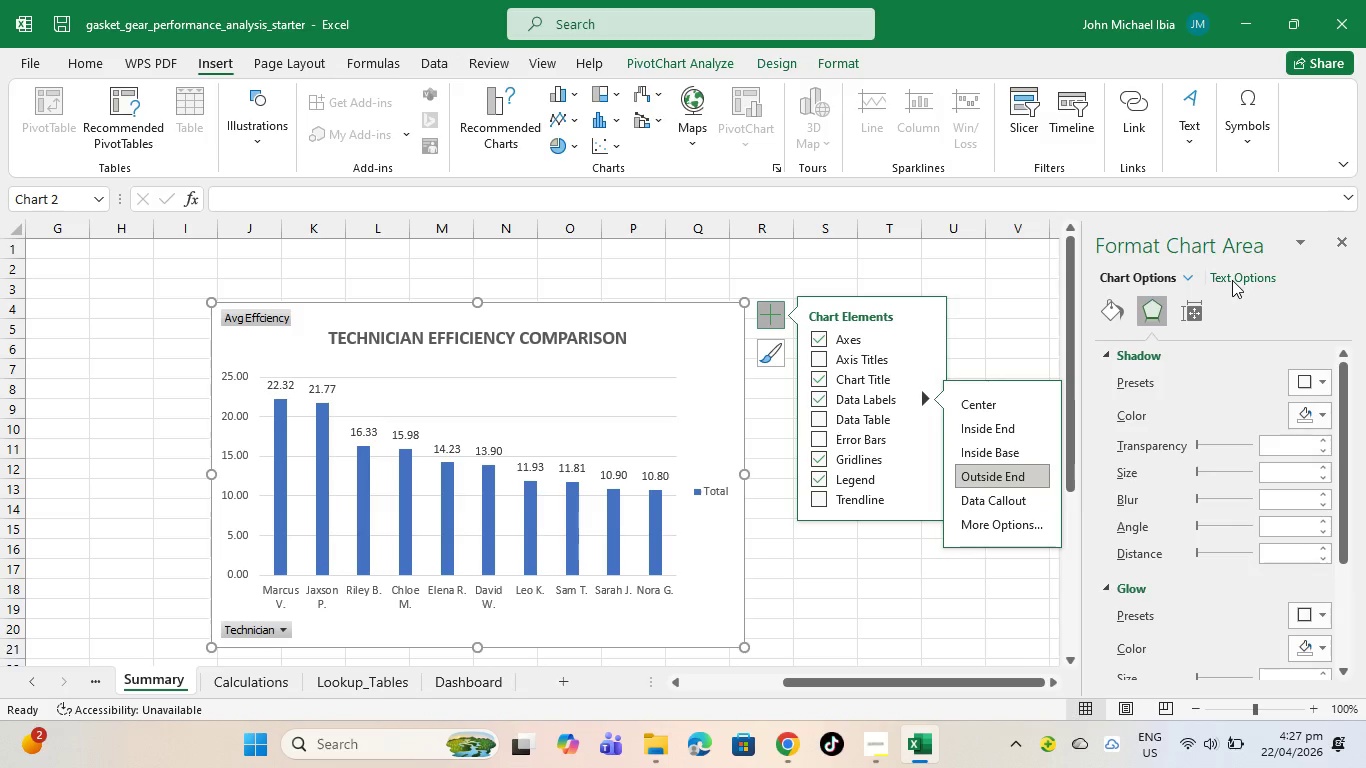 
left_click([1232, 280])
 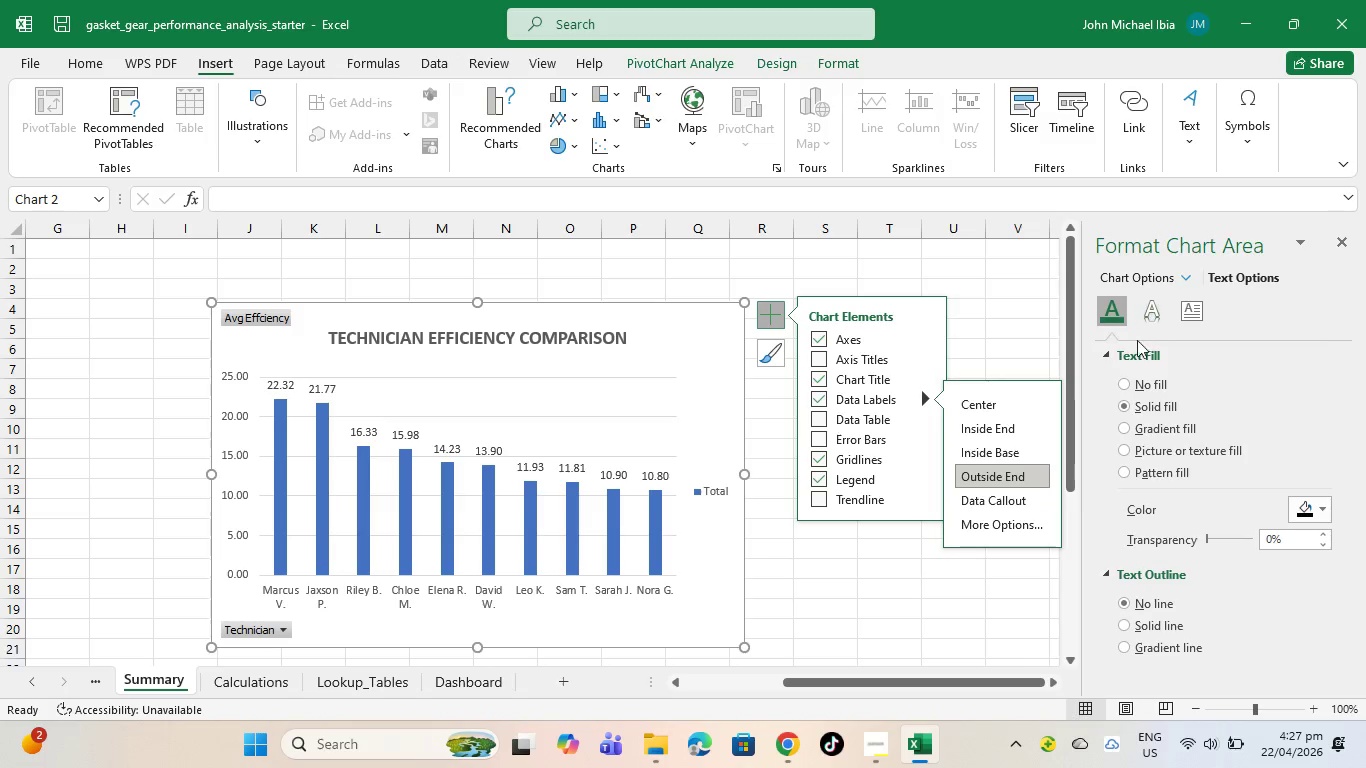 
scroll: coordinate [1186, 457], scroll_direction: down, amount: 4.0
 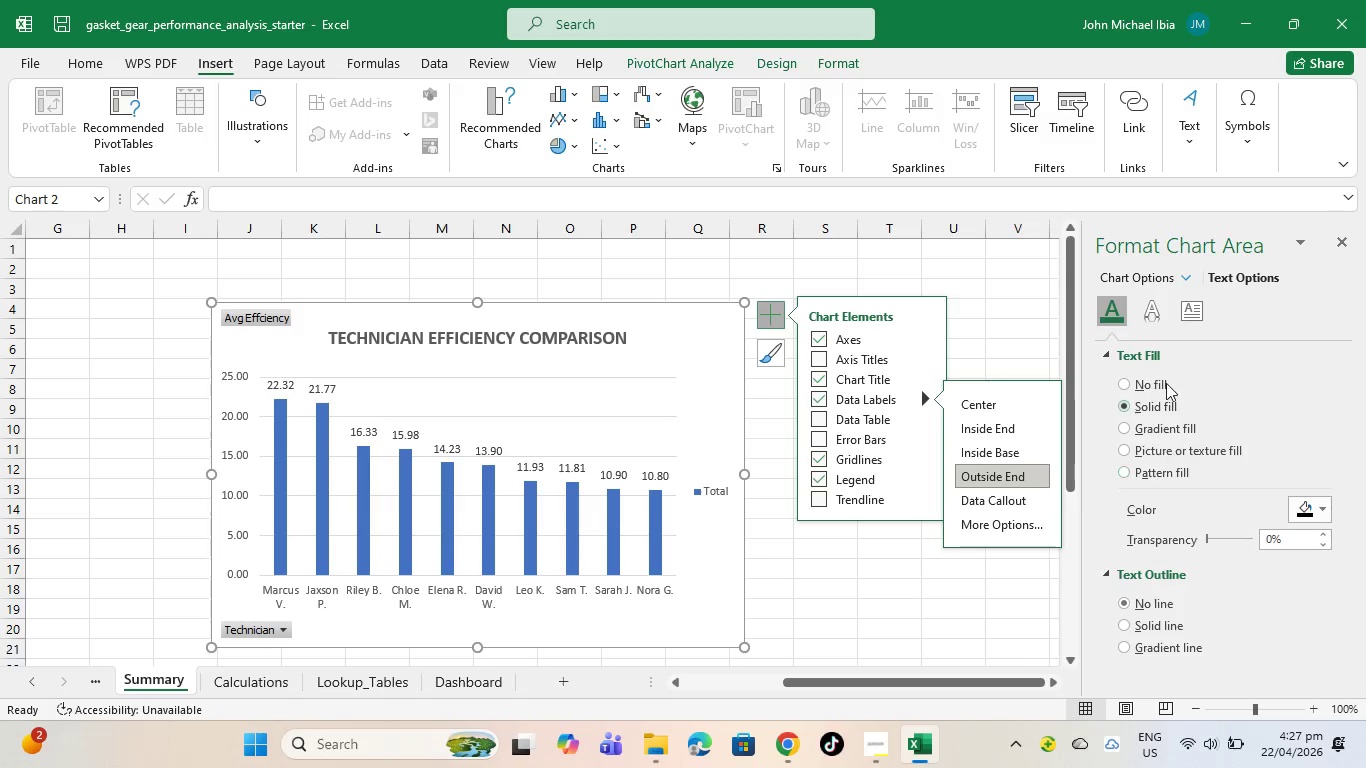 
left_click([1157, 316])
 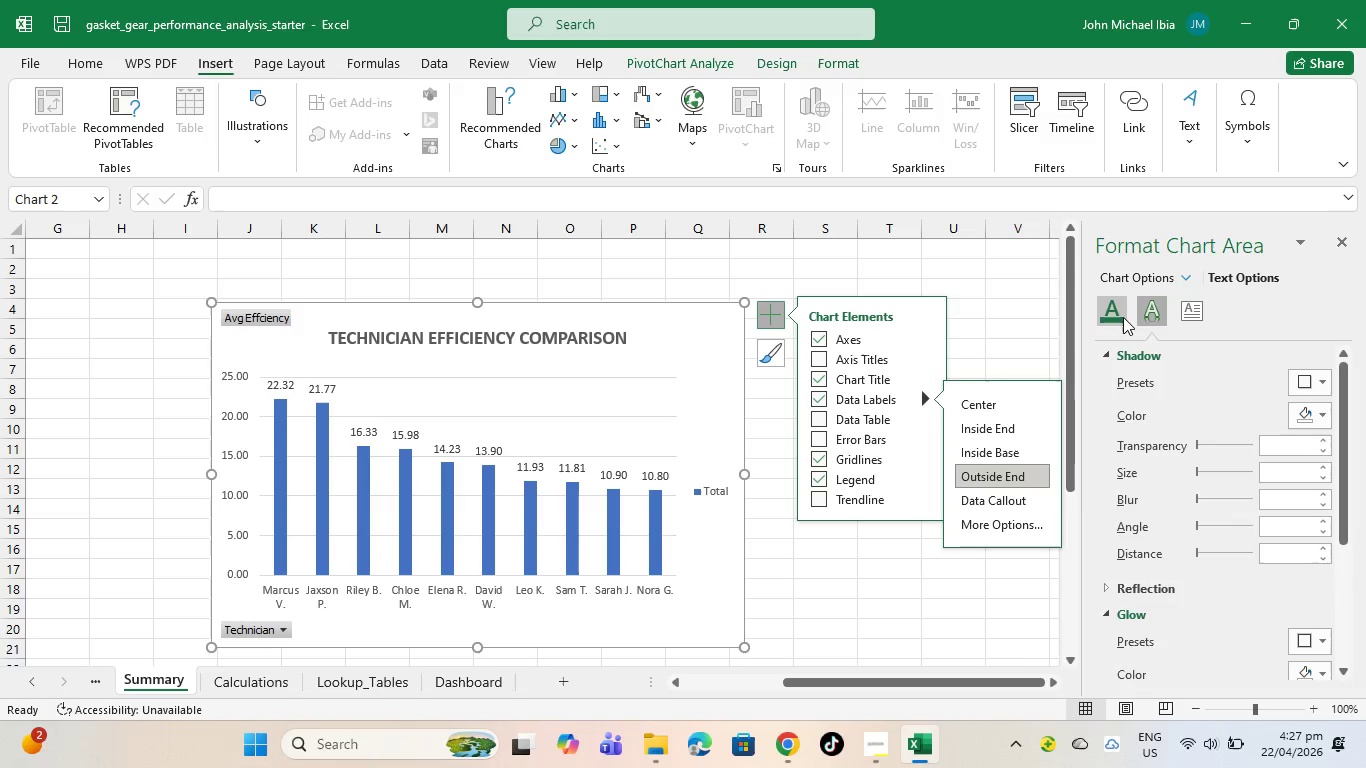 
left_click([1123, 317])
 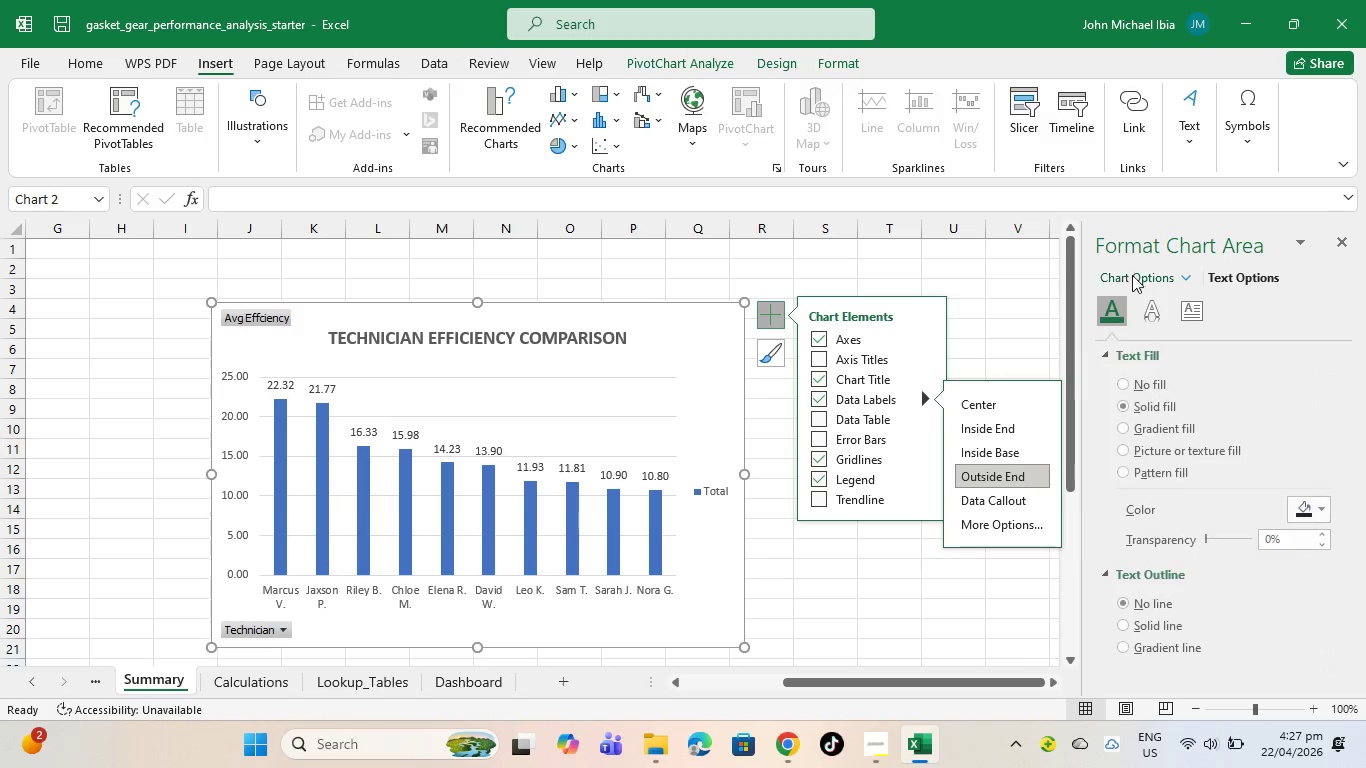 
left_click([1127, 275])
 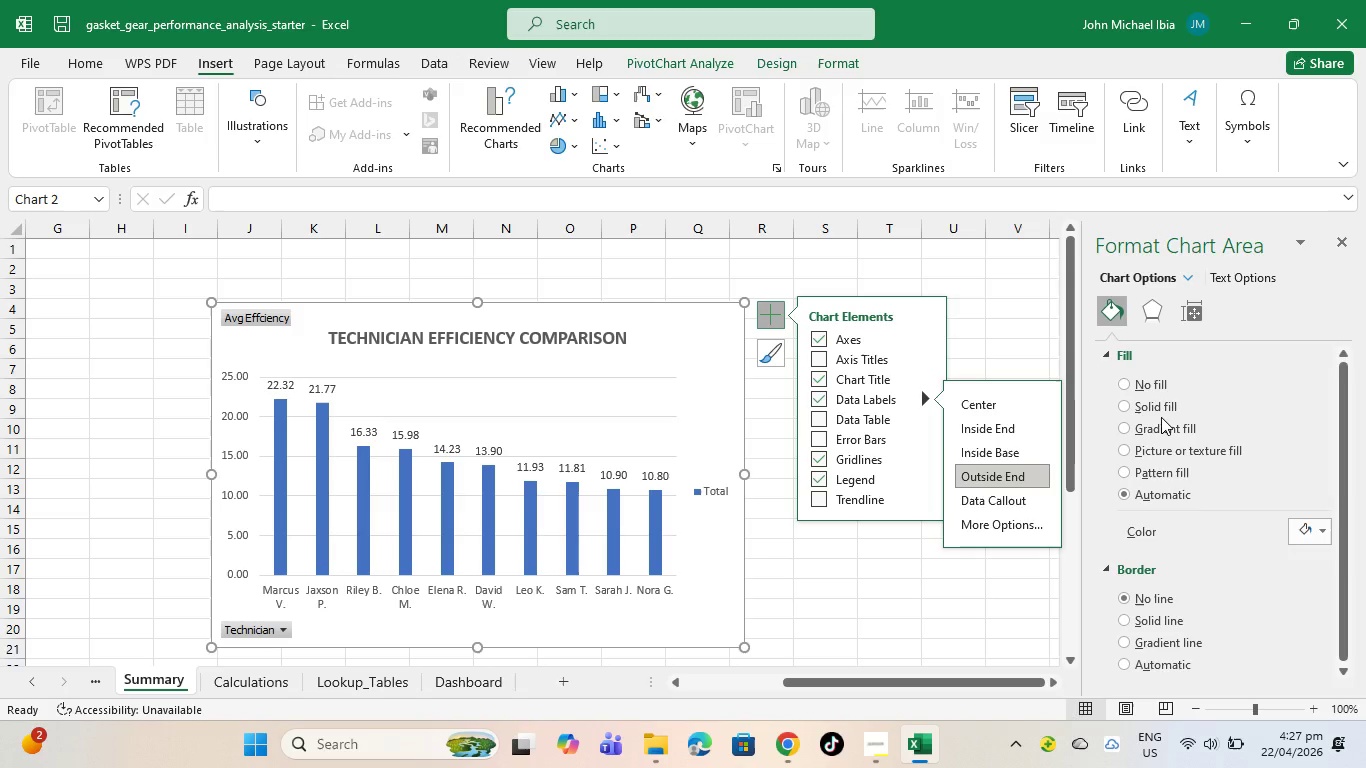 
wait(14.06)
 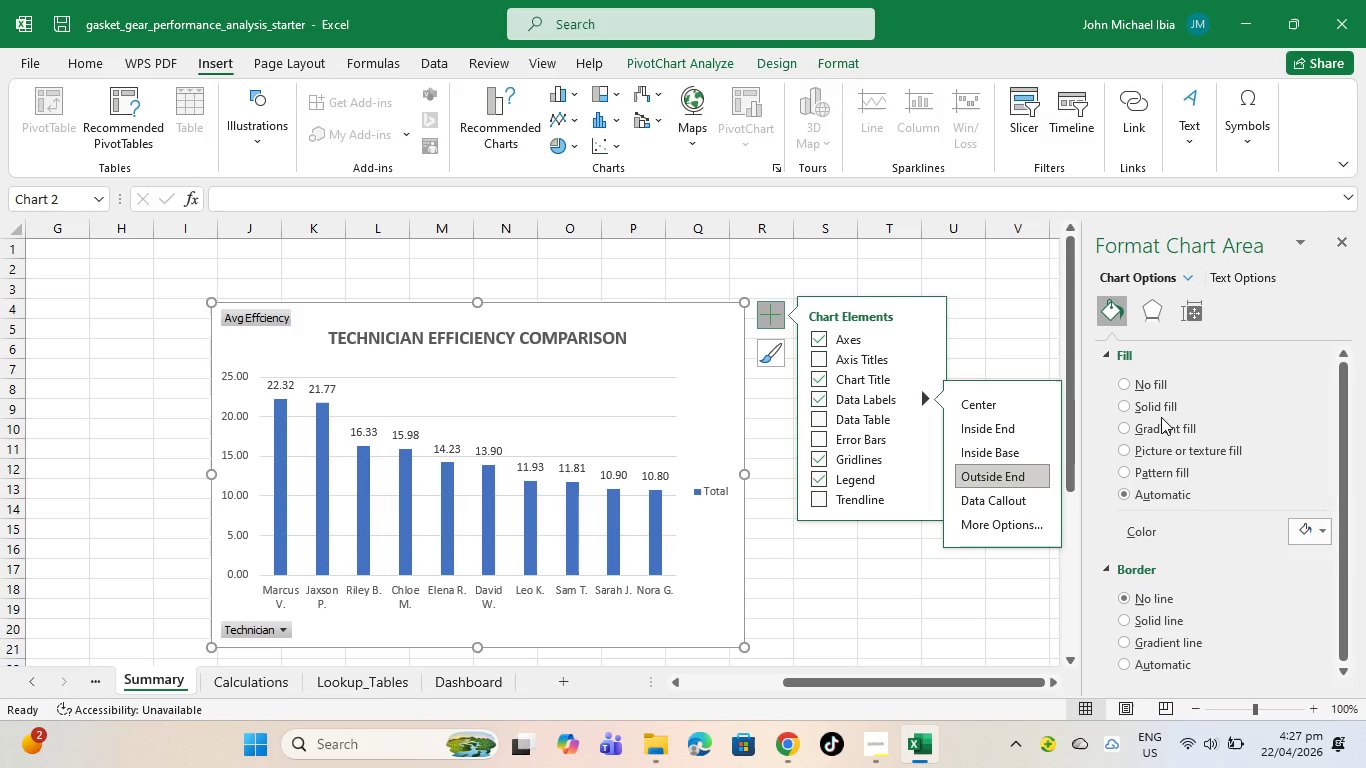 
scroll: coordinate [1169, 665], scroll_direction: down, amount: 5.0
 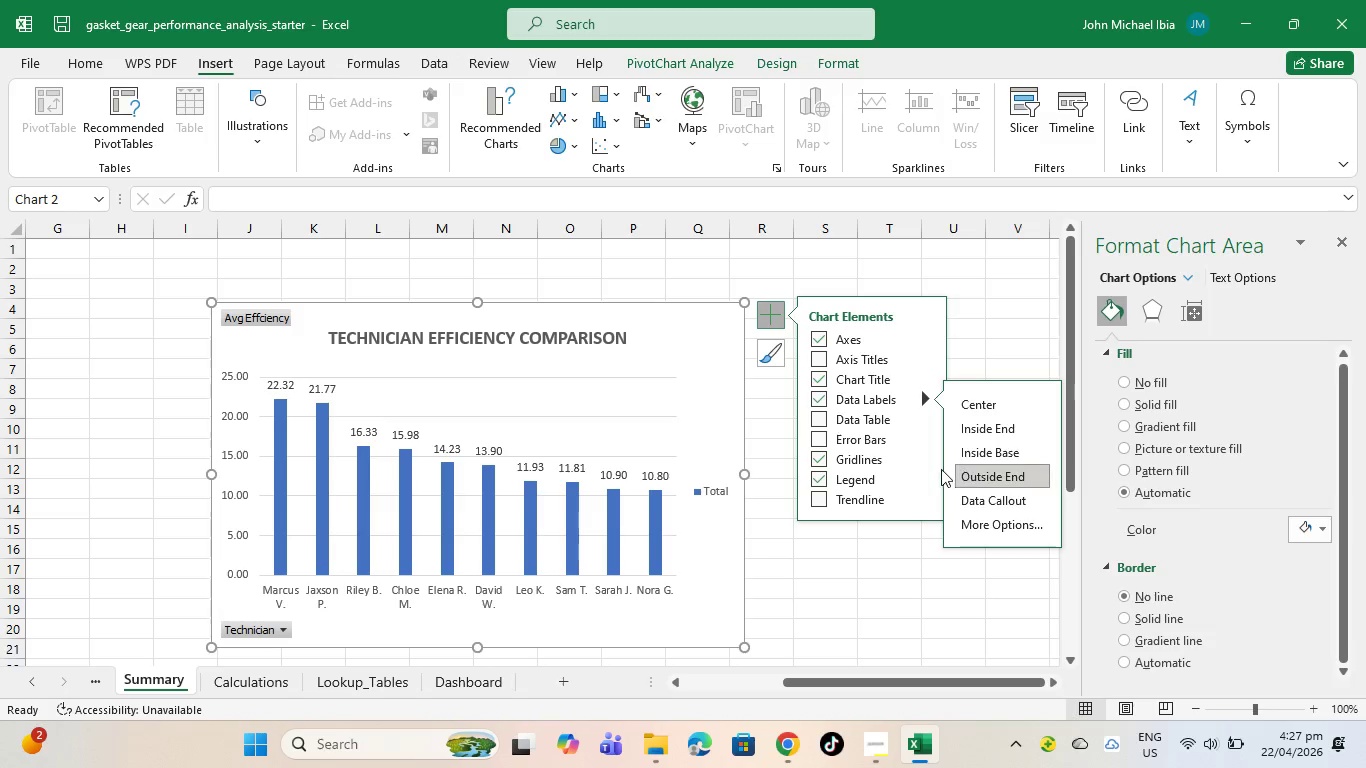 
wait(6.04)
 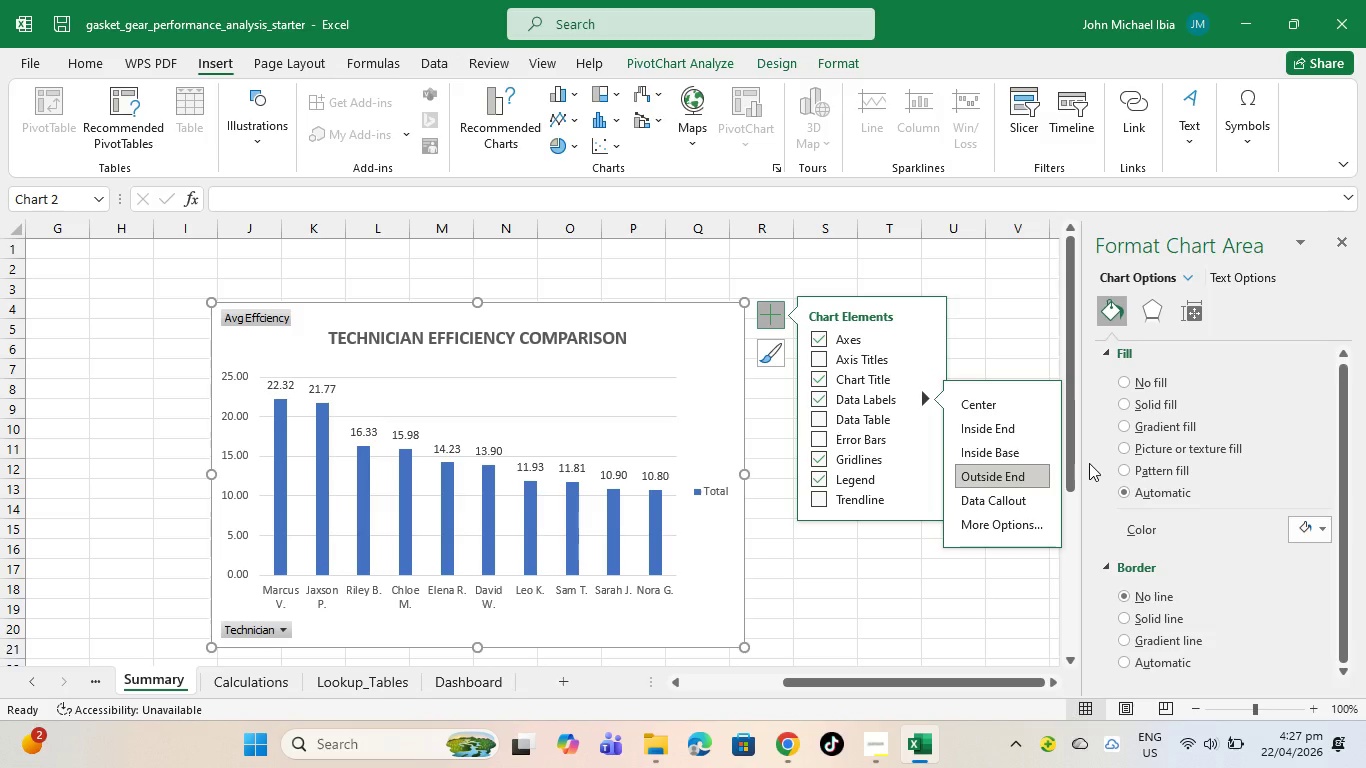 
left_click([983, 468])
 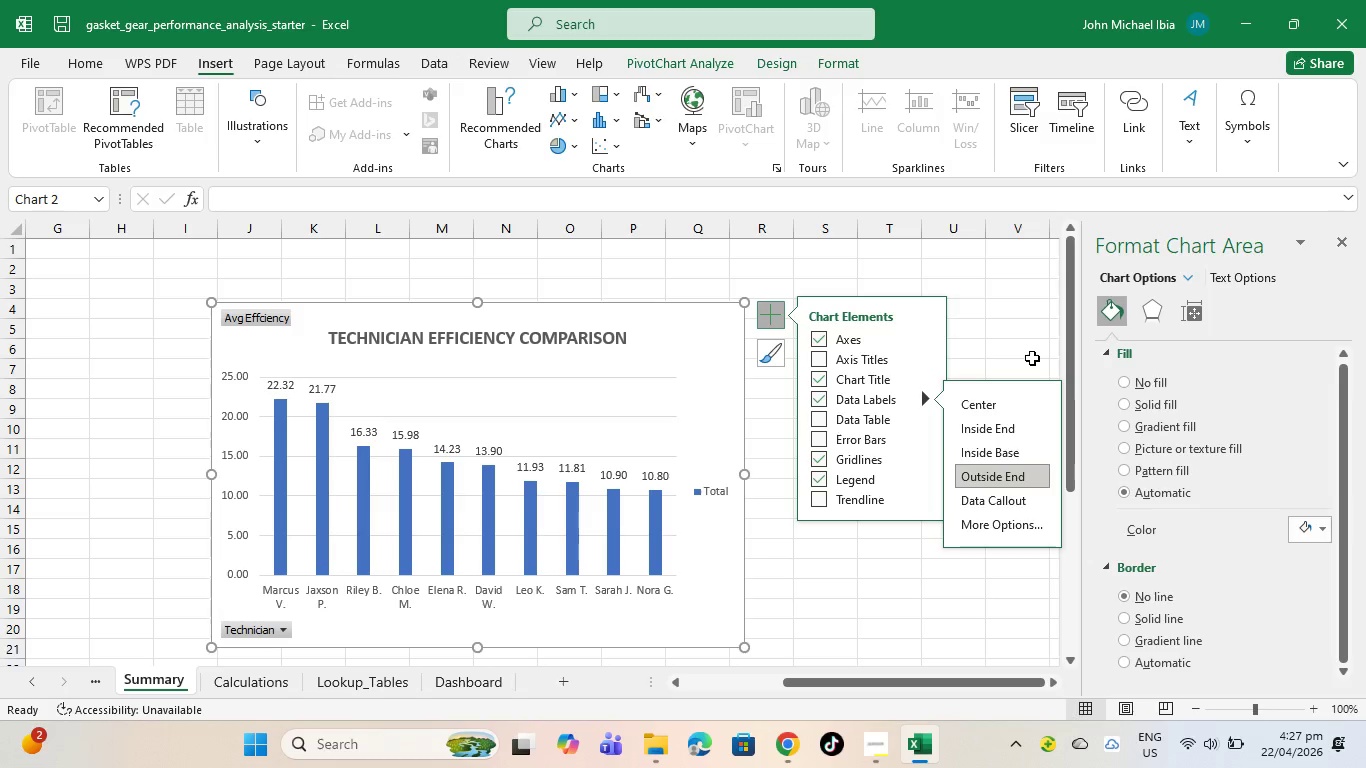 
left_click([1032, 358])
 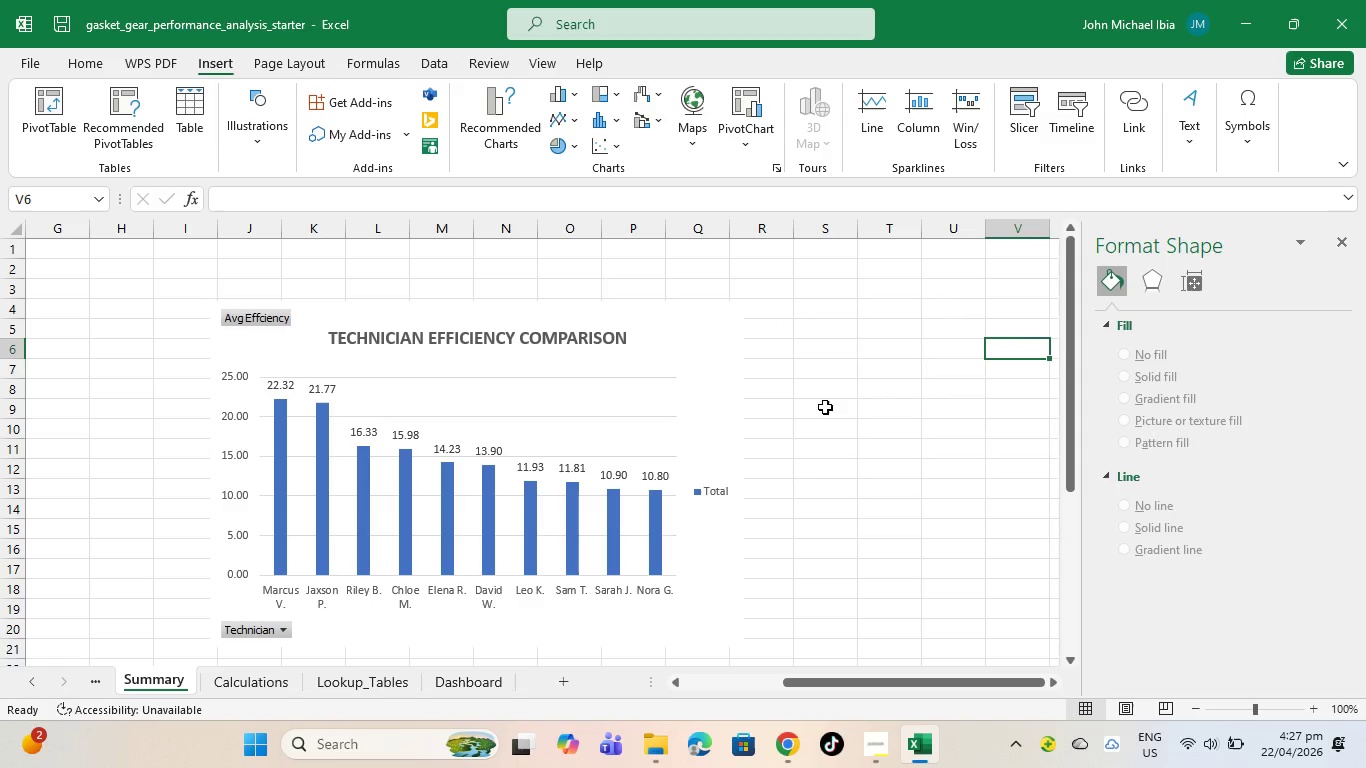 
left_click([747, 398])
 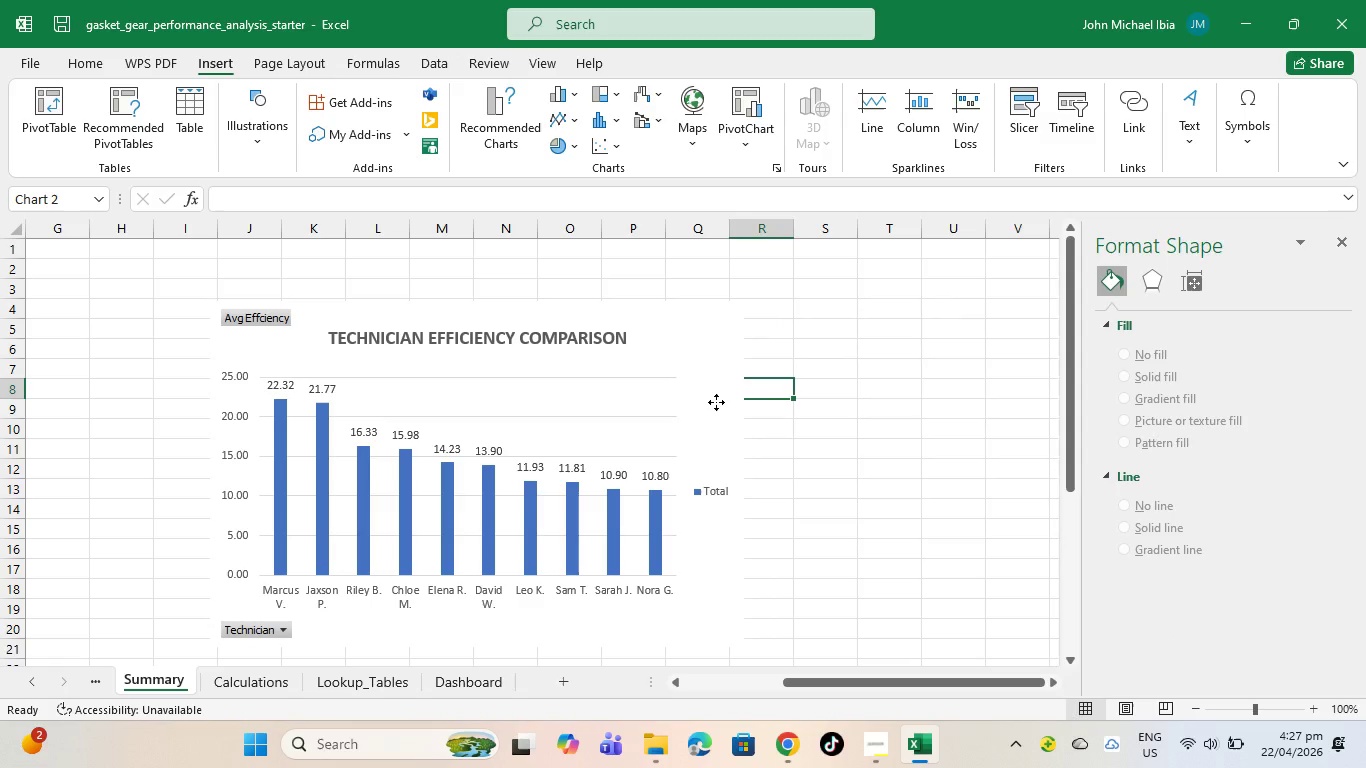 
left_click([716, 402])
 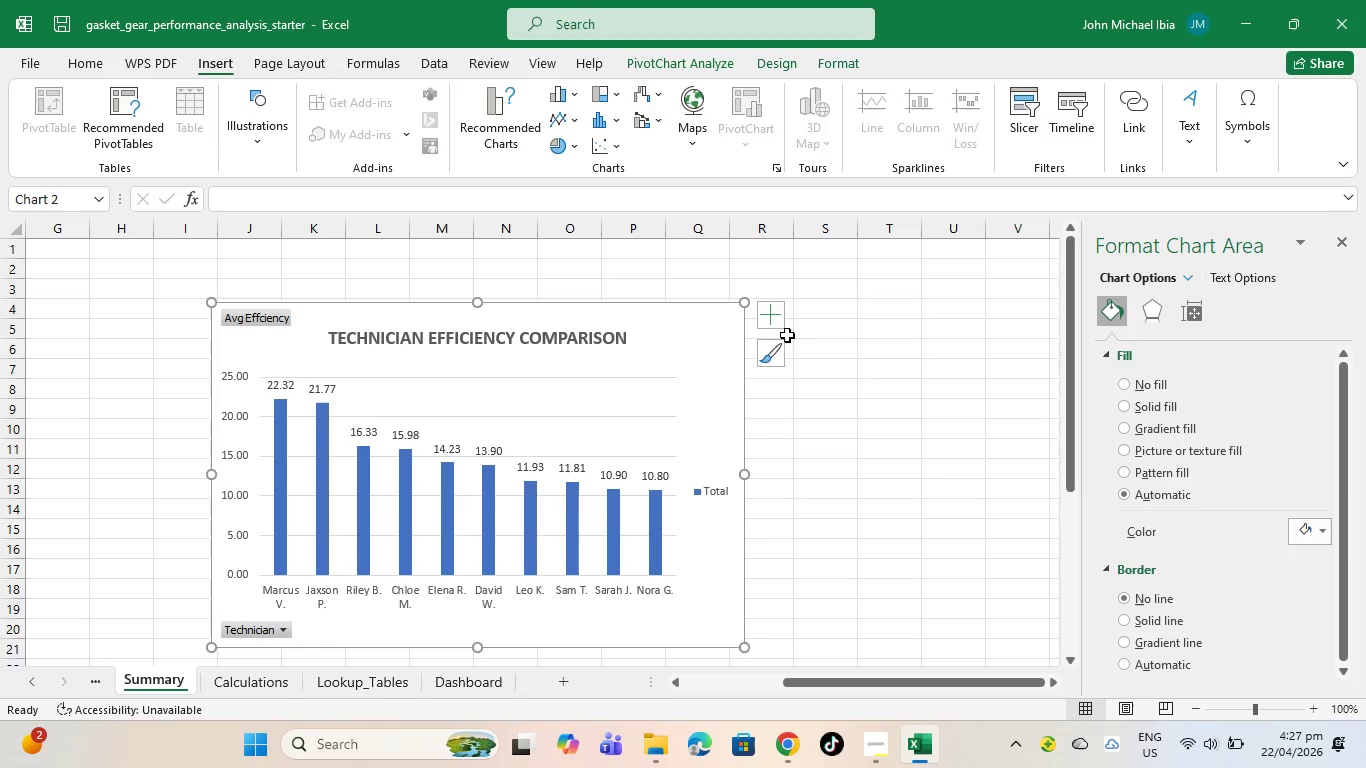 
left_click([764, 321])
 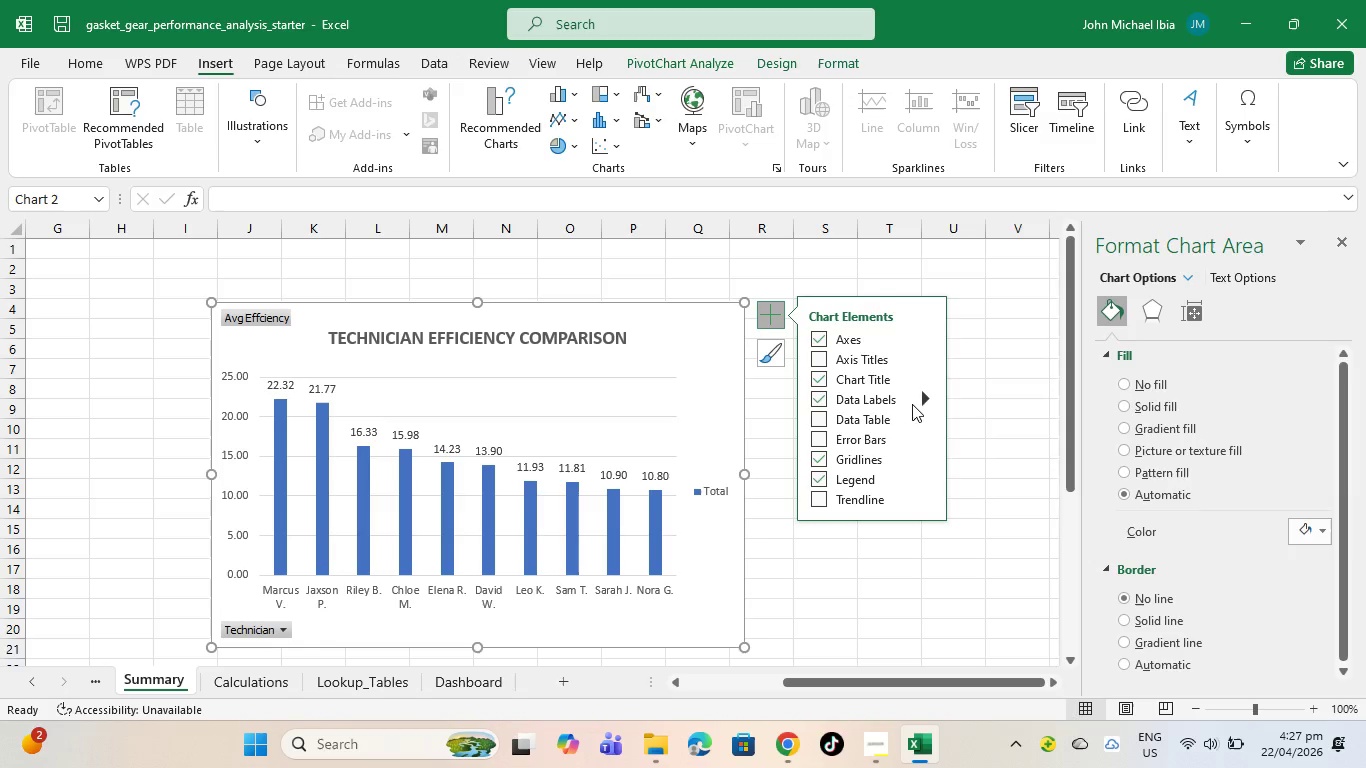 
left_click([926, 400])
 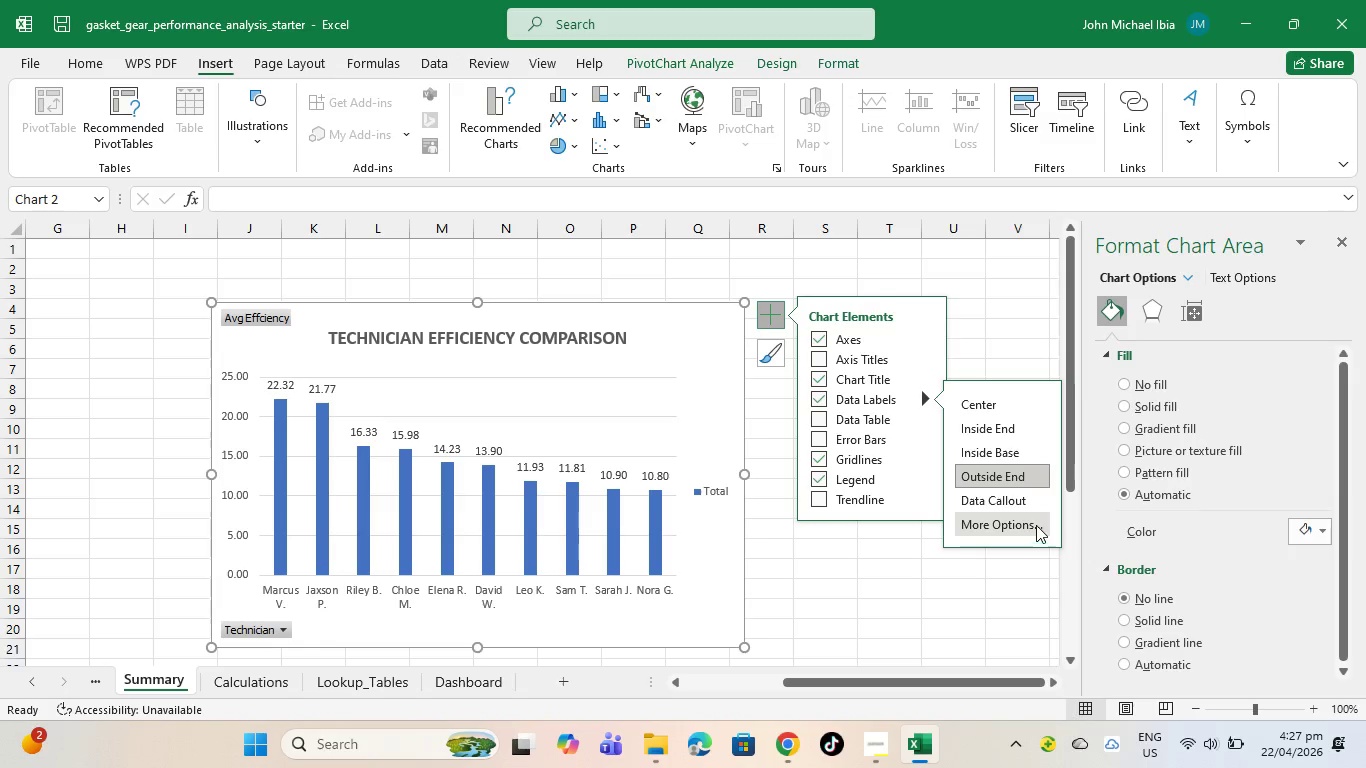 
left_click([1036, 525])
 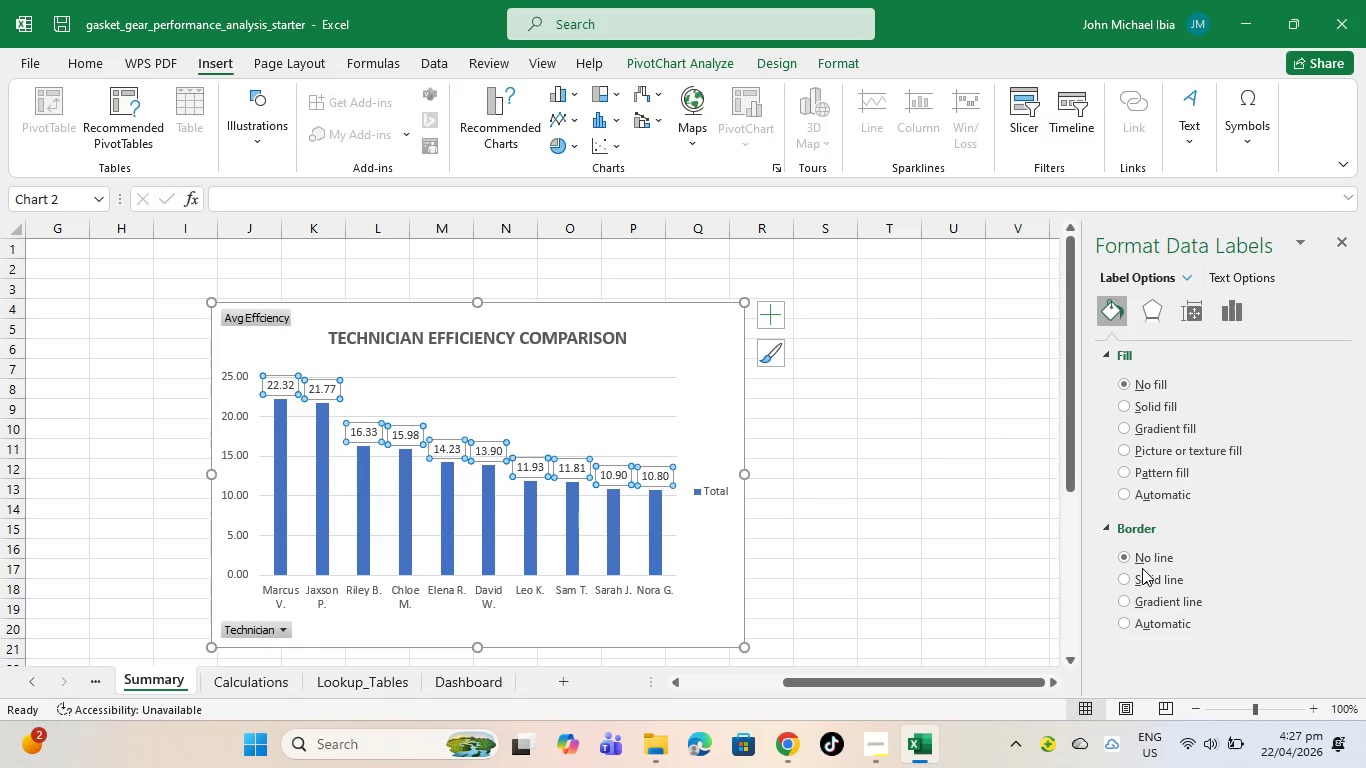 
scroll: coordinate [1153, 589], scroll_direction: down, amount: 4.0
 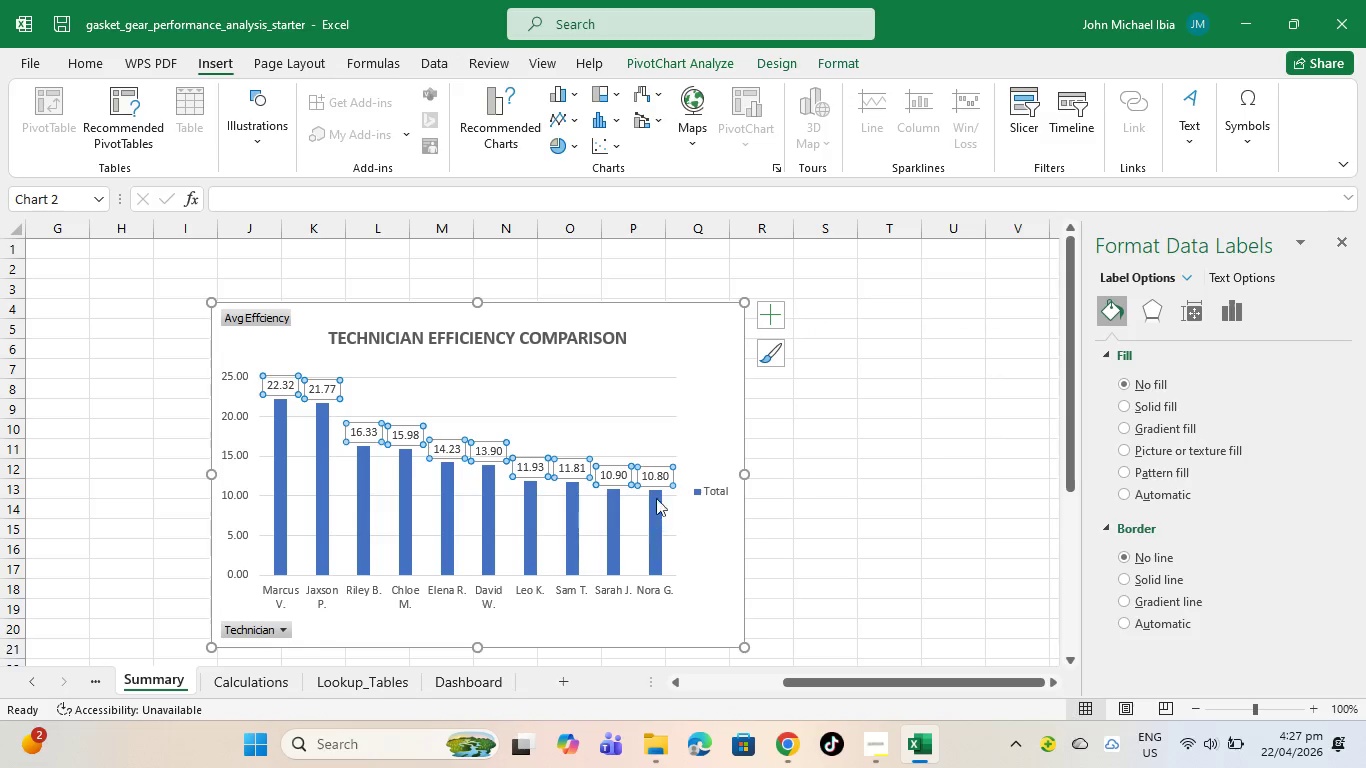 
left_click_drag(start_coordinate=[1020, 506], to_coordinate=[1015, 509])
 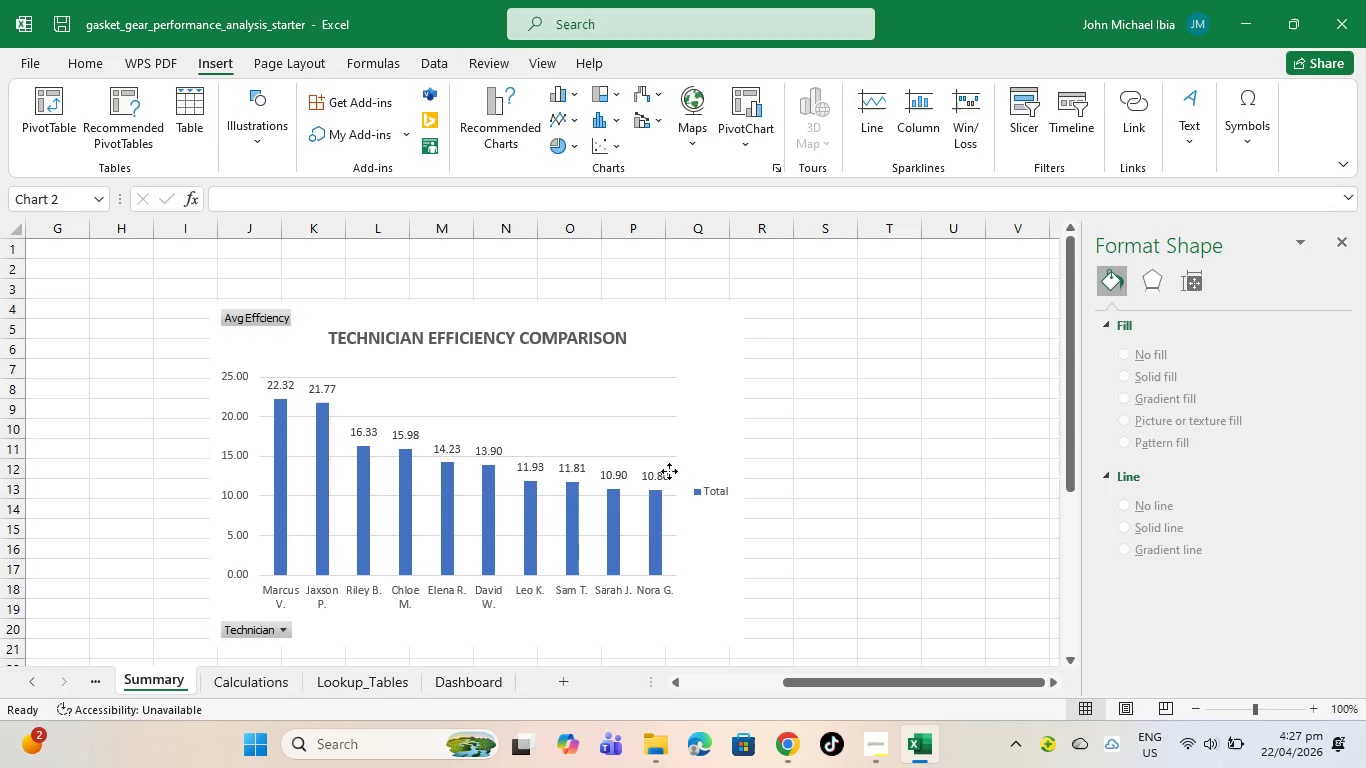 
mouse_move([689, 475])
 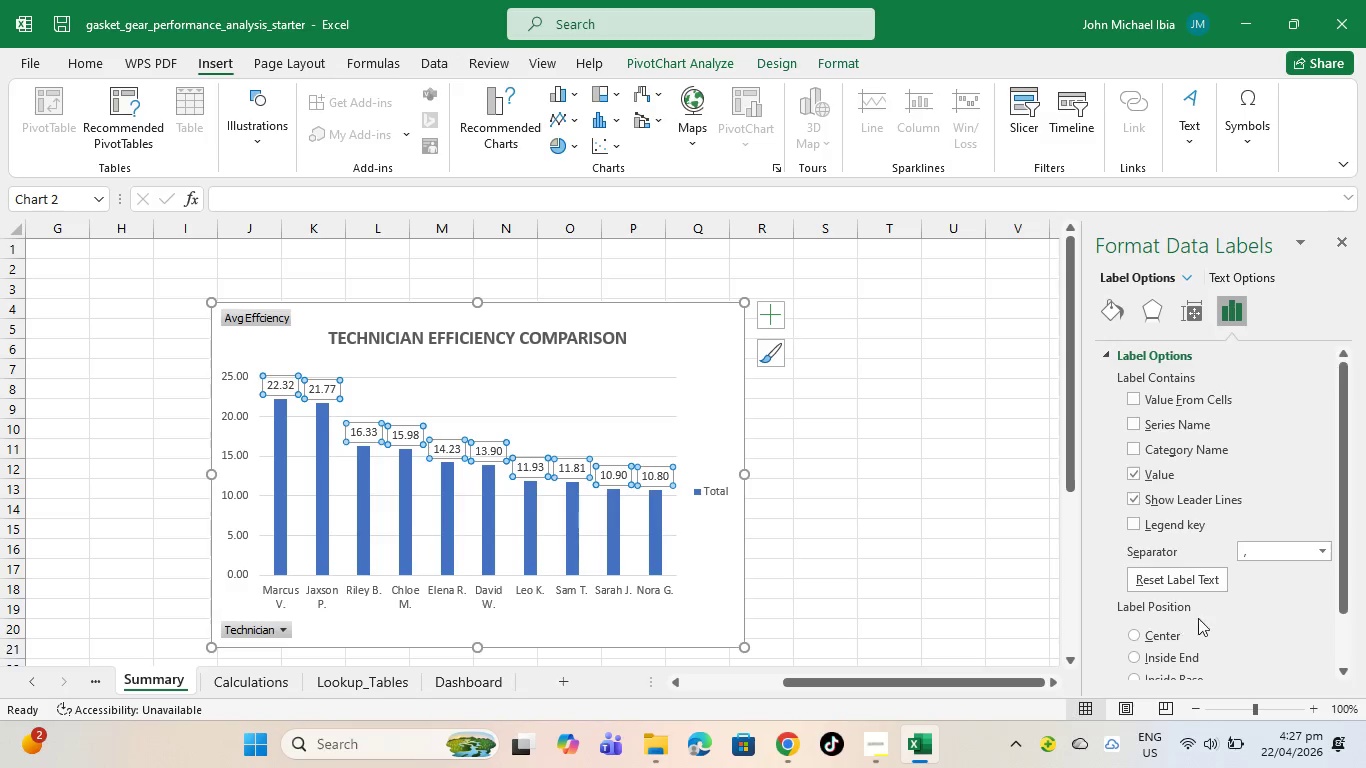 
scroll: coordinate [1200, 618], scroll_direction: down, amount: 4.0
 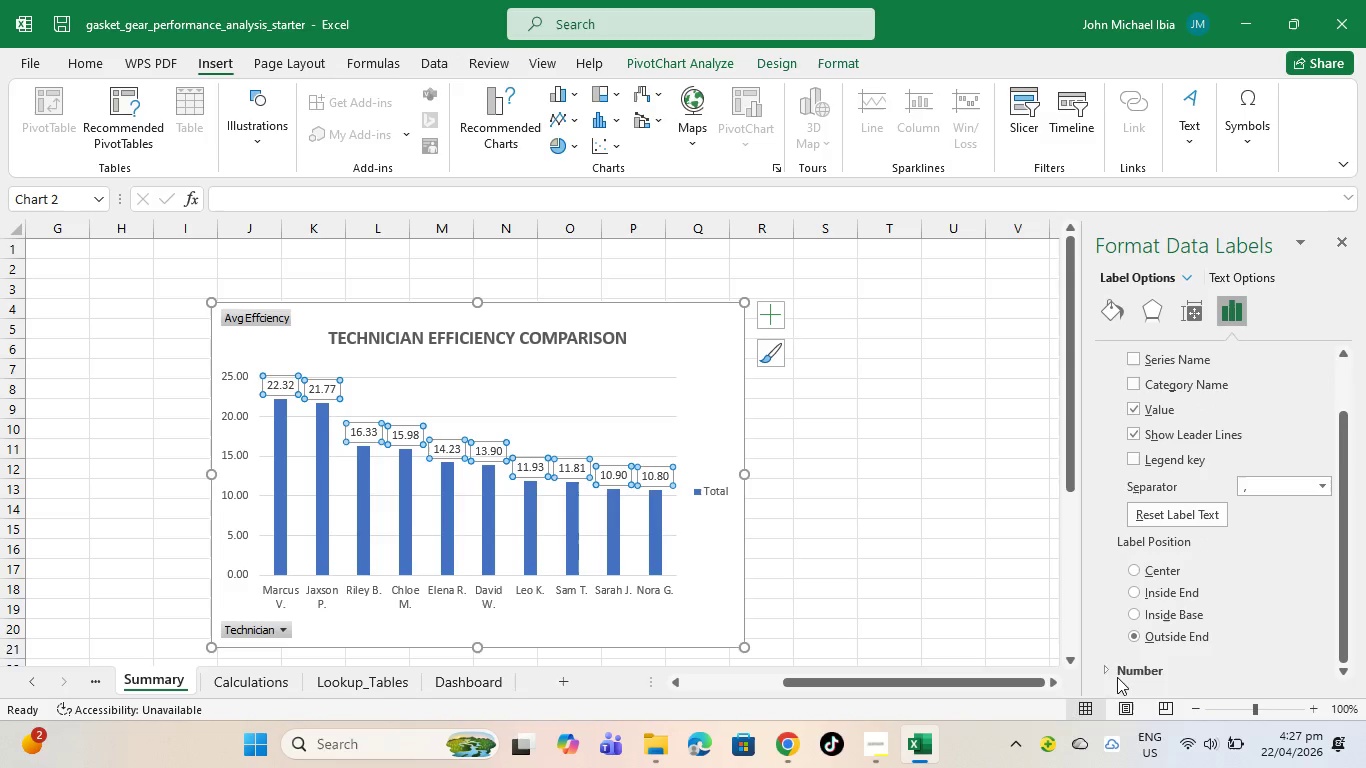 
left_click([1120, 672])
 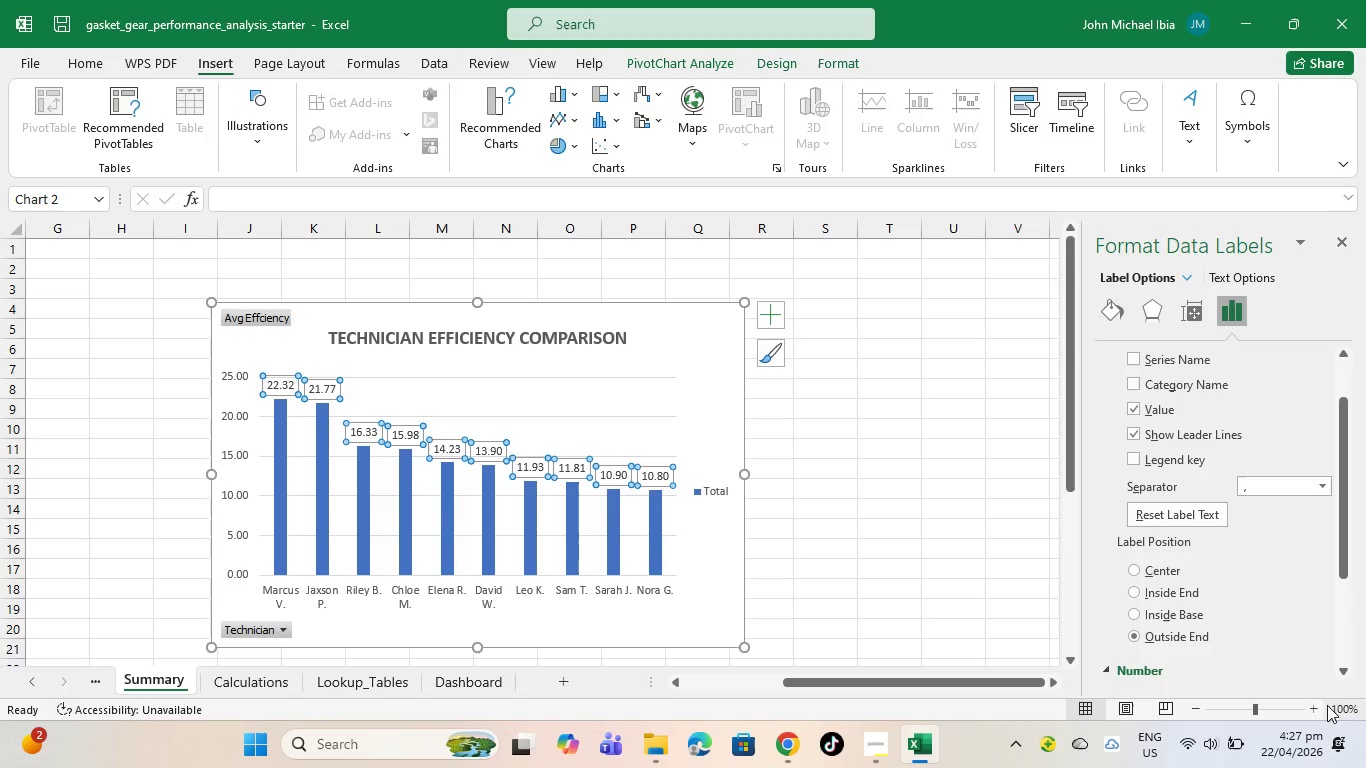 
scroll: coordinate [1331, 680], scroll_direction: down, amount: 3.0
 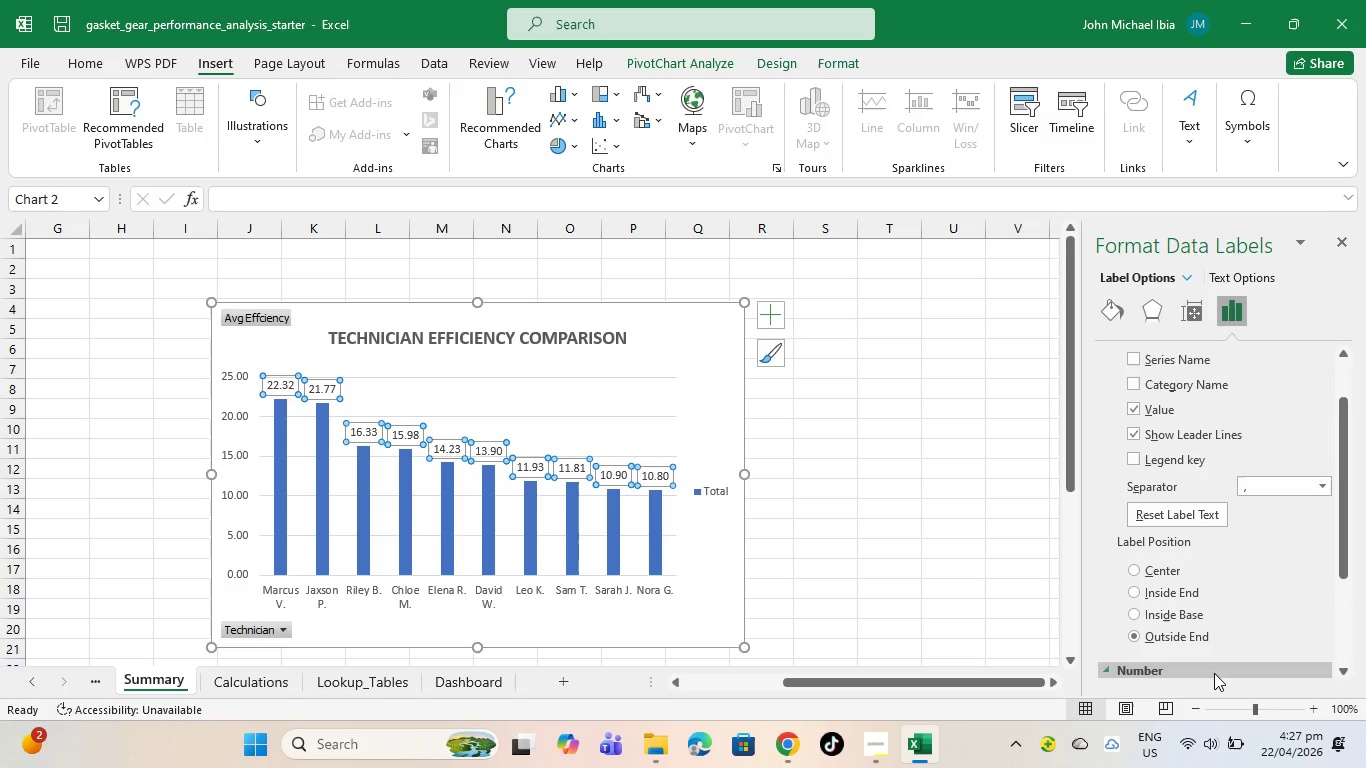 
left_click([1214, 673])
 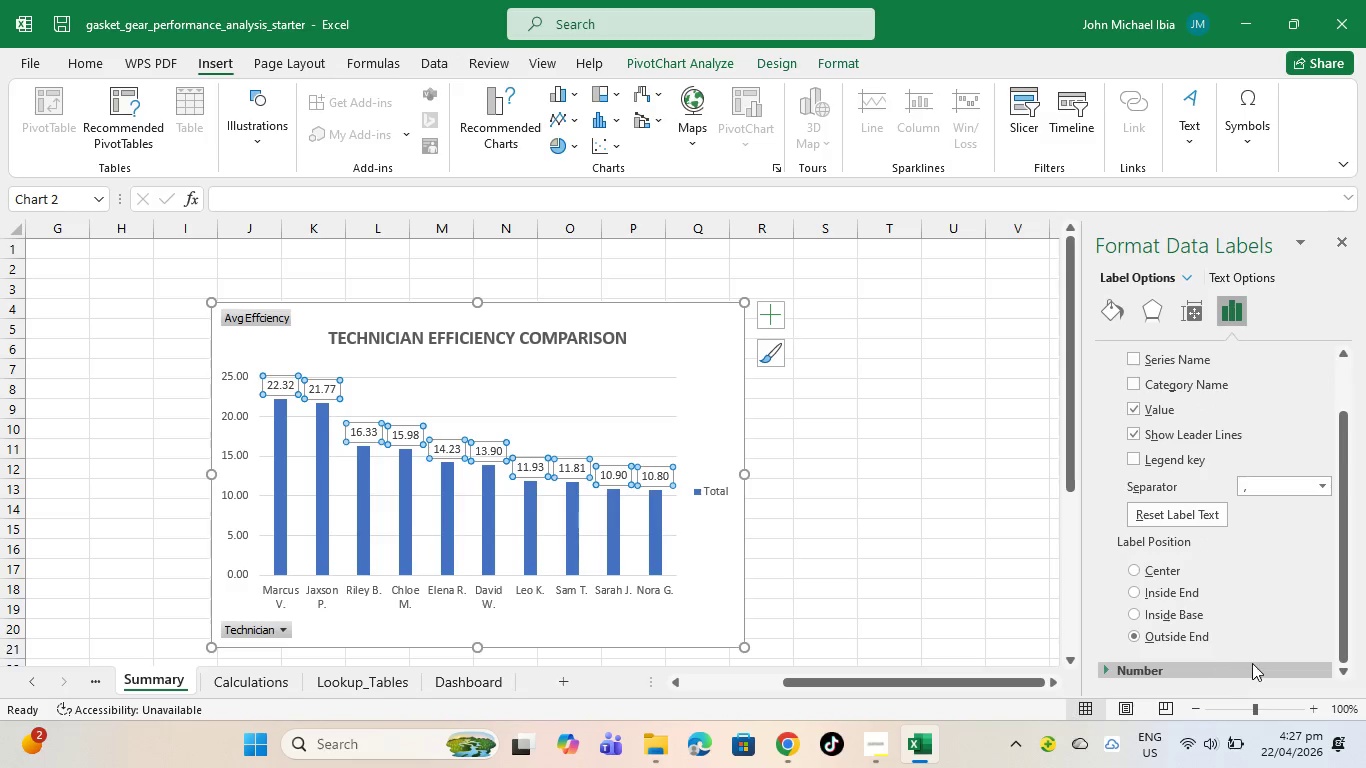 
scroll: coordinate [1252, 663], scroll_direction: down, amount: 4.0
 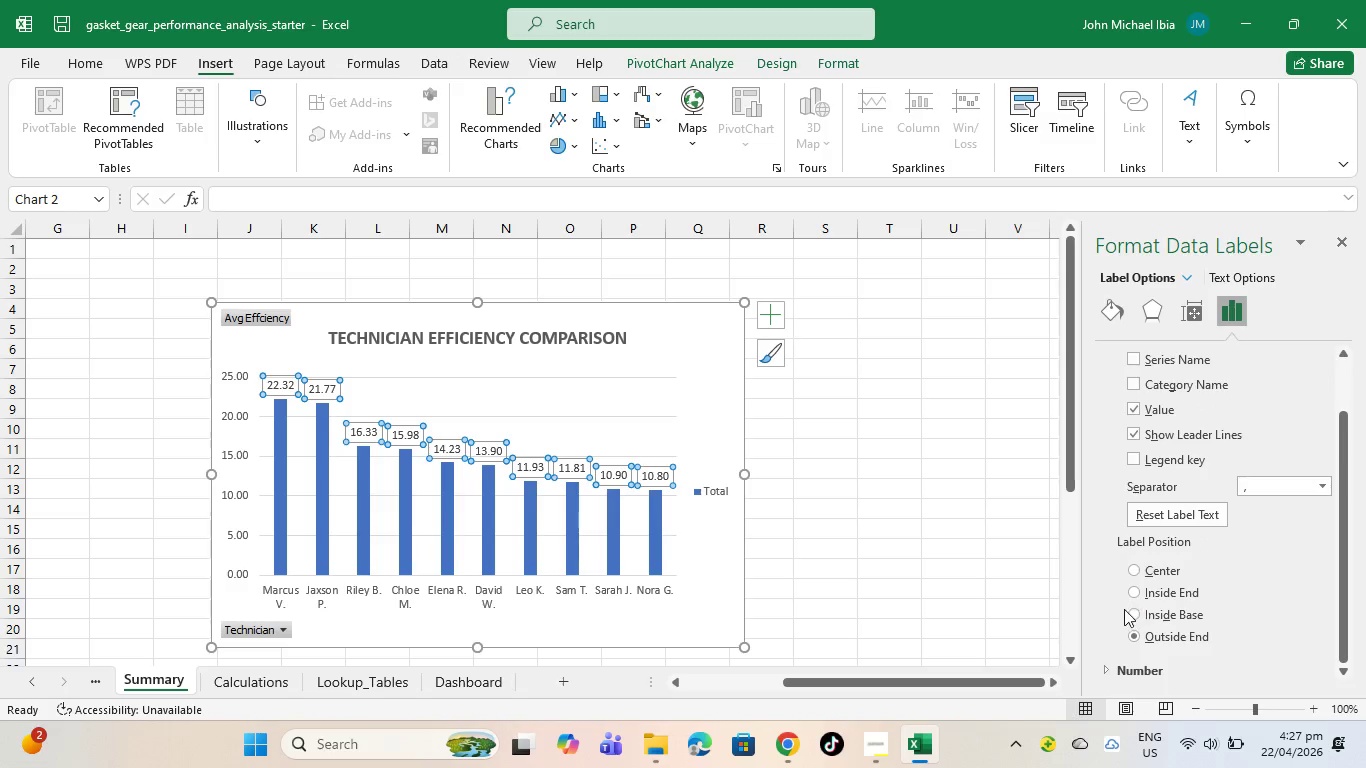 
left_click([1134, 640])
 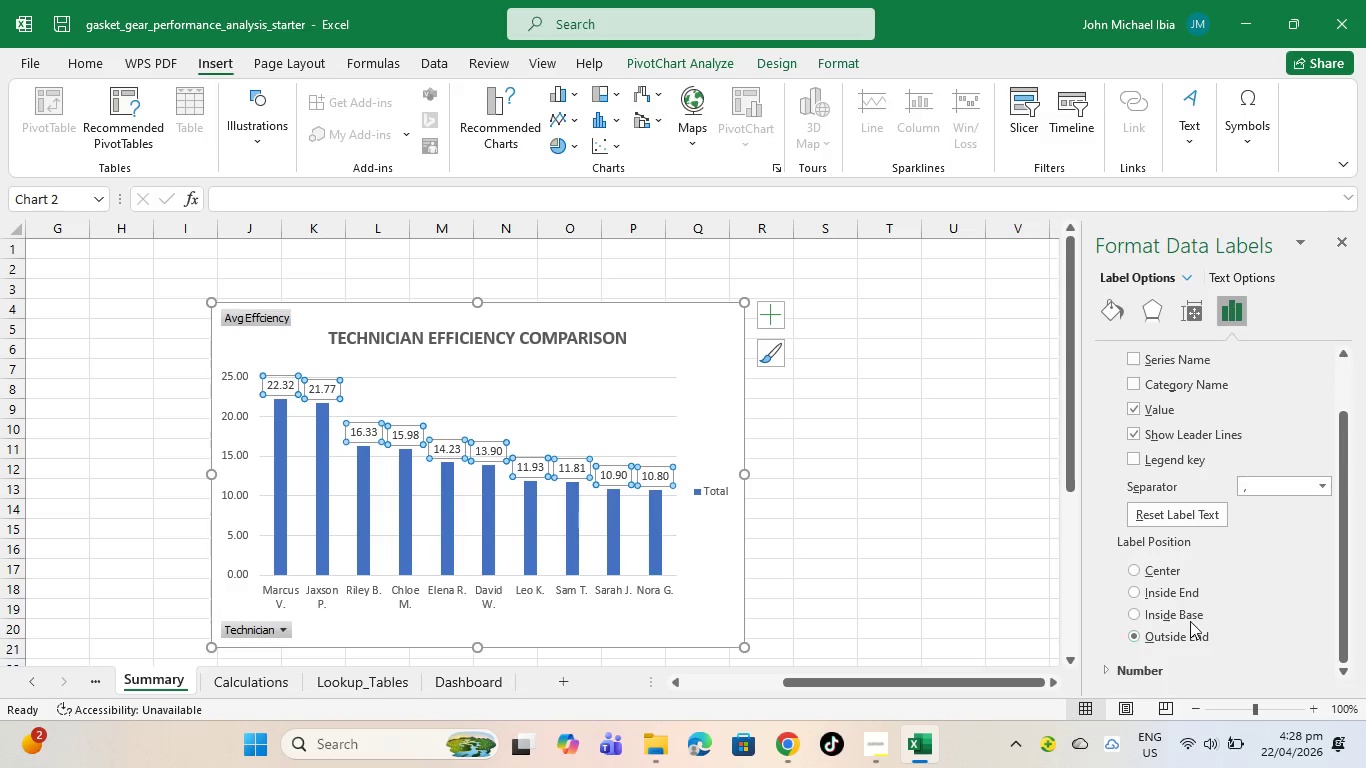 
scroll: coordinate [1190, 621], scroll_direction: down, amount: 4.0
 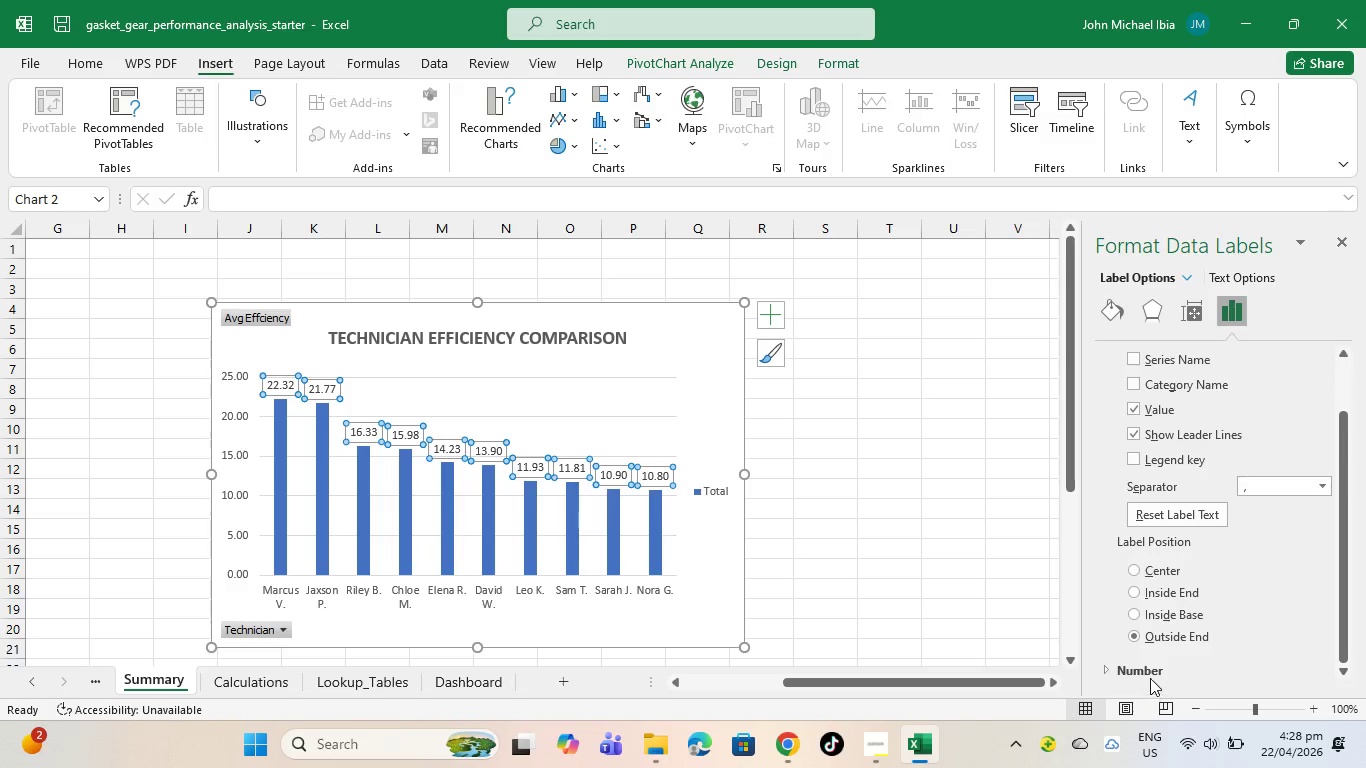 
left_click([1149, 678])
 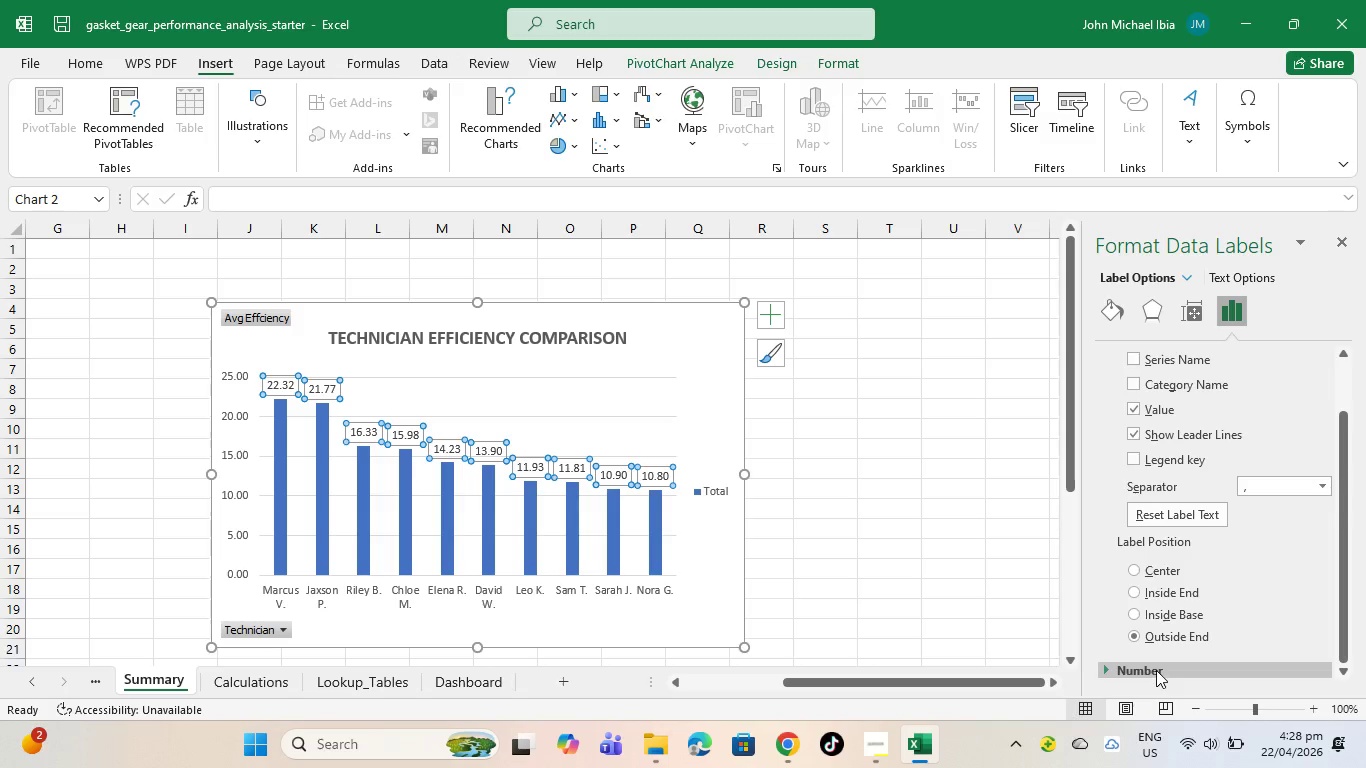 
double_click([1156, 670])
 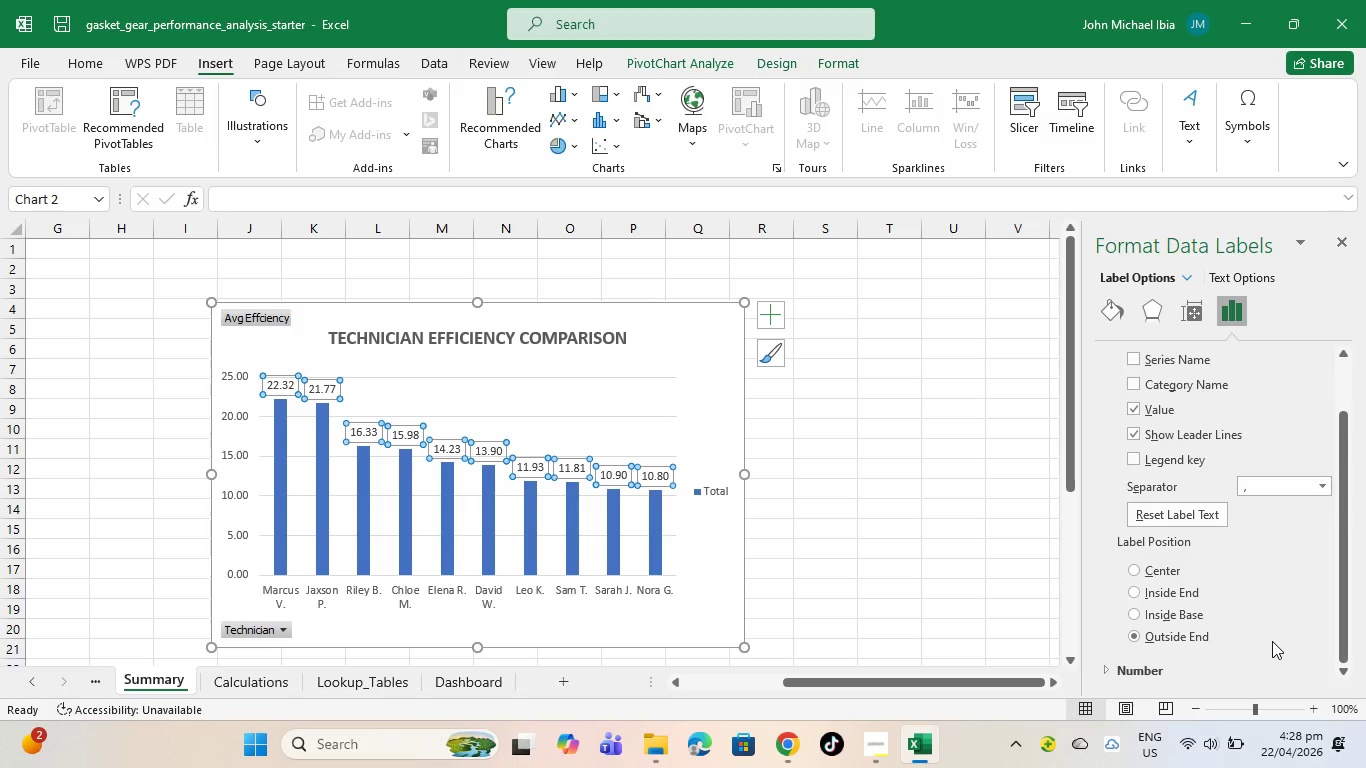 
scroll: coordinate [1272, 641], scroll_direction: down, amount: 3.0
 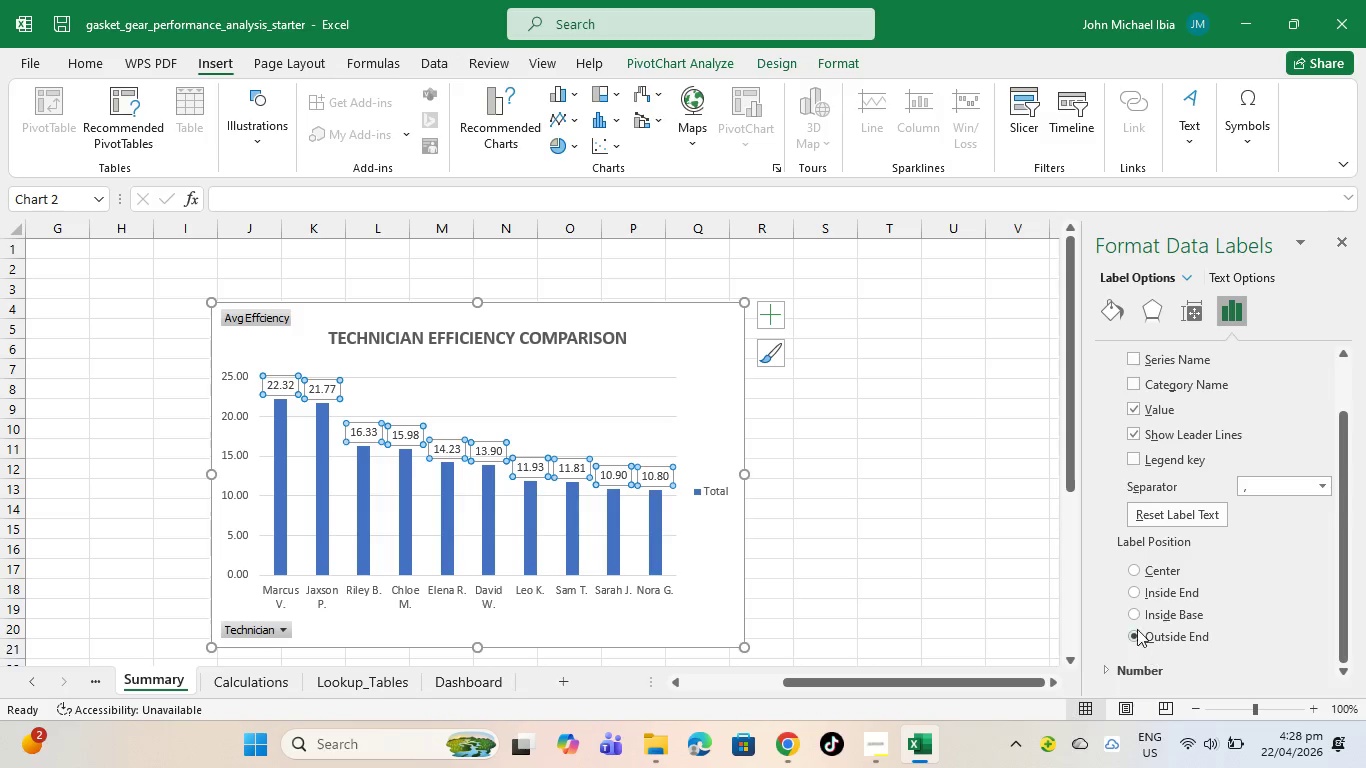 
double_click([1135, 633])
 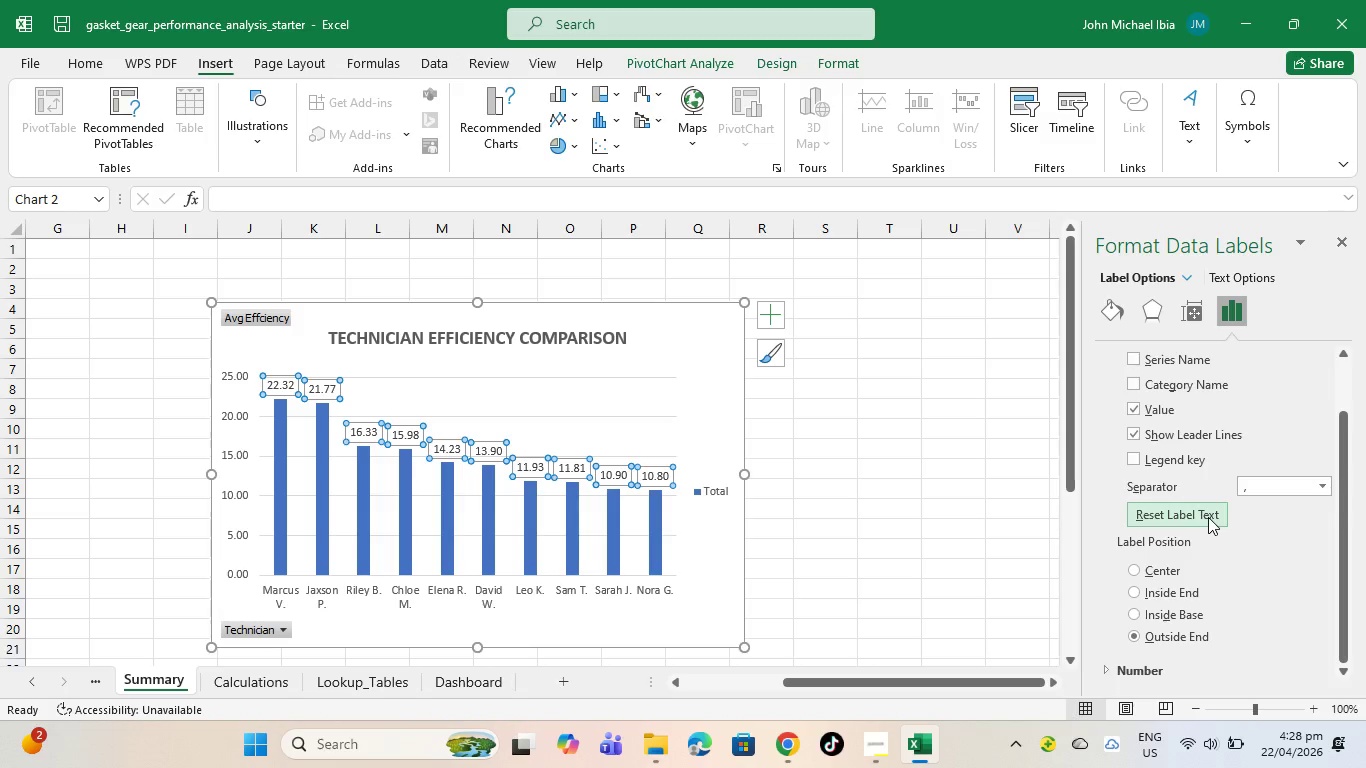 
left_click([1208, 517])
 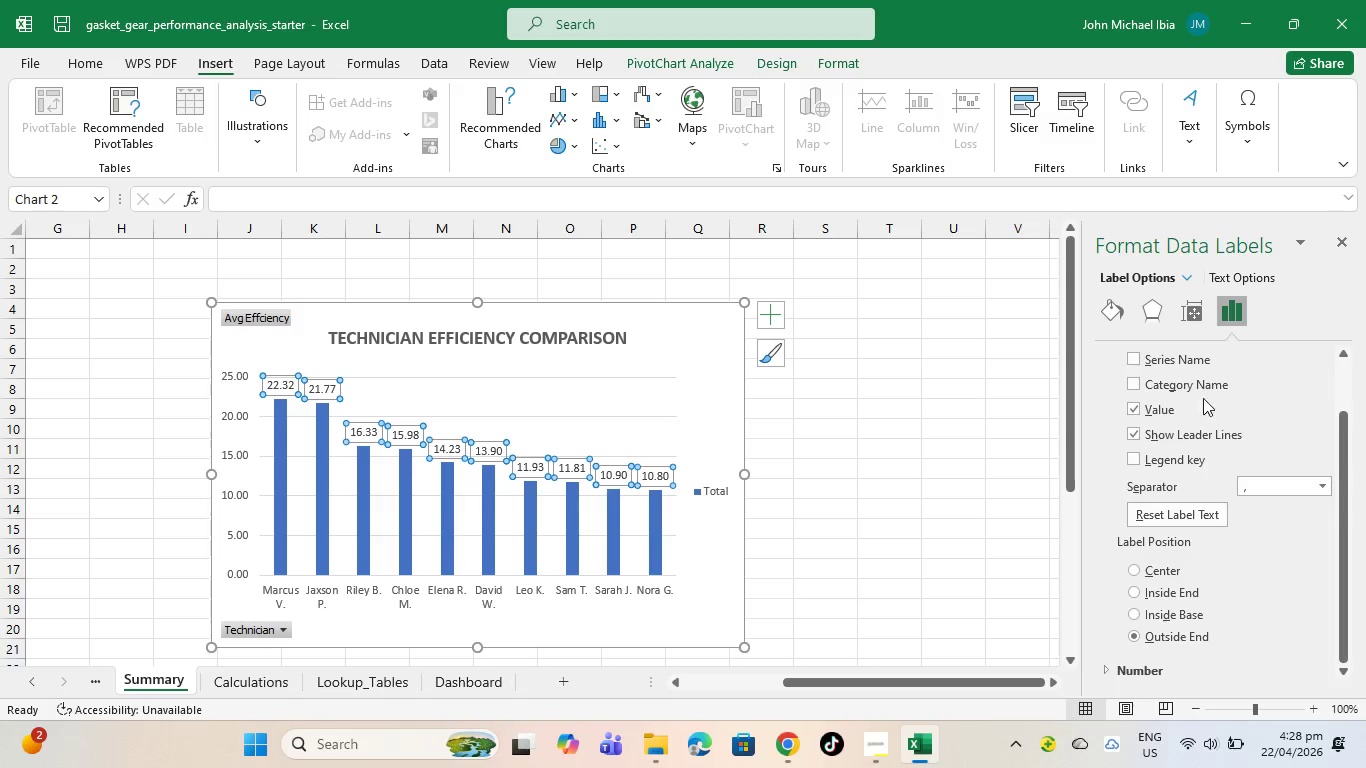 
scroll: coordinate [1211, 683], scroll_direction: down, amount: 5.0
 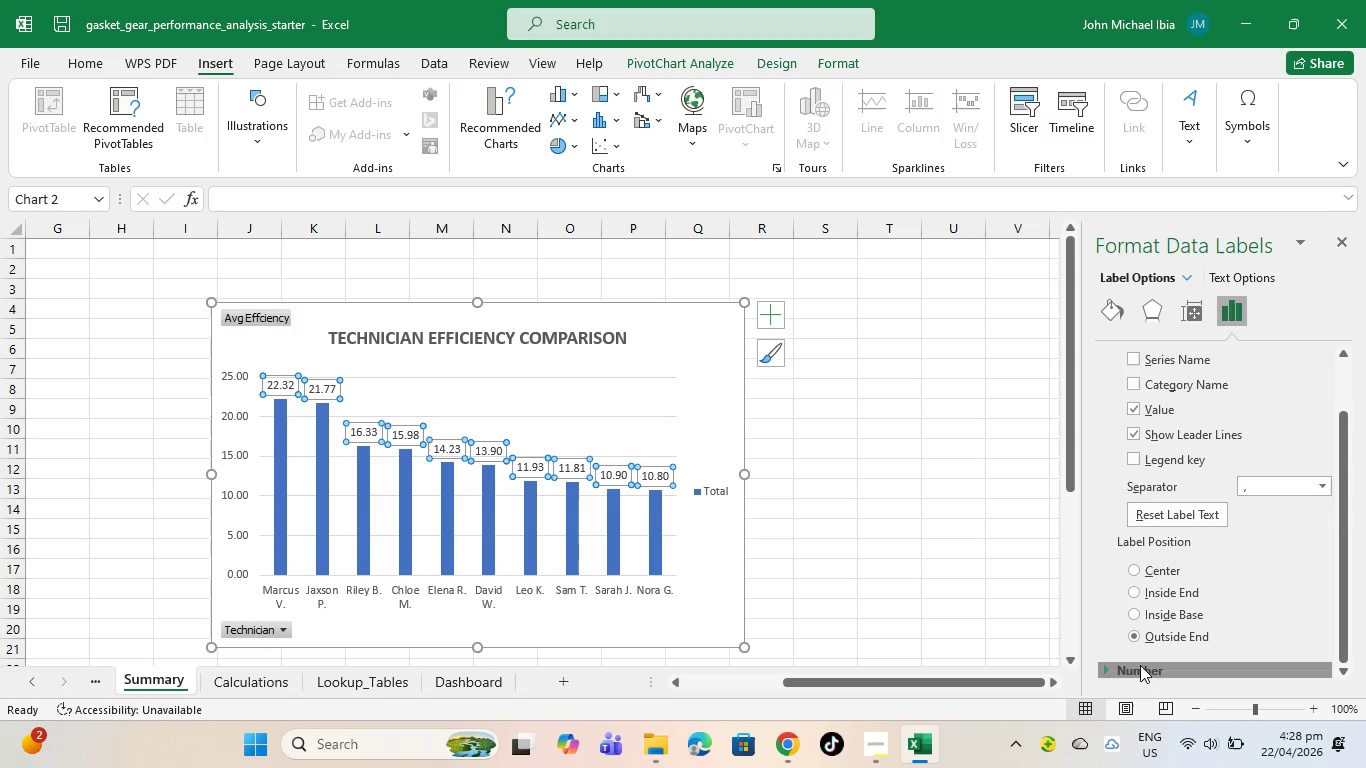 
left_click([1140, 665])
 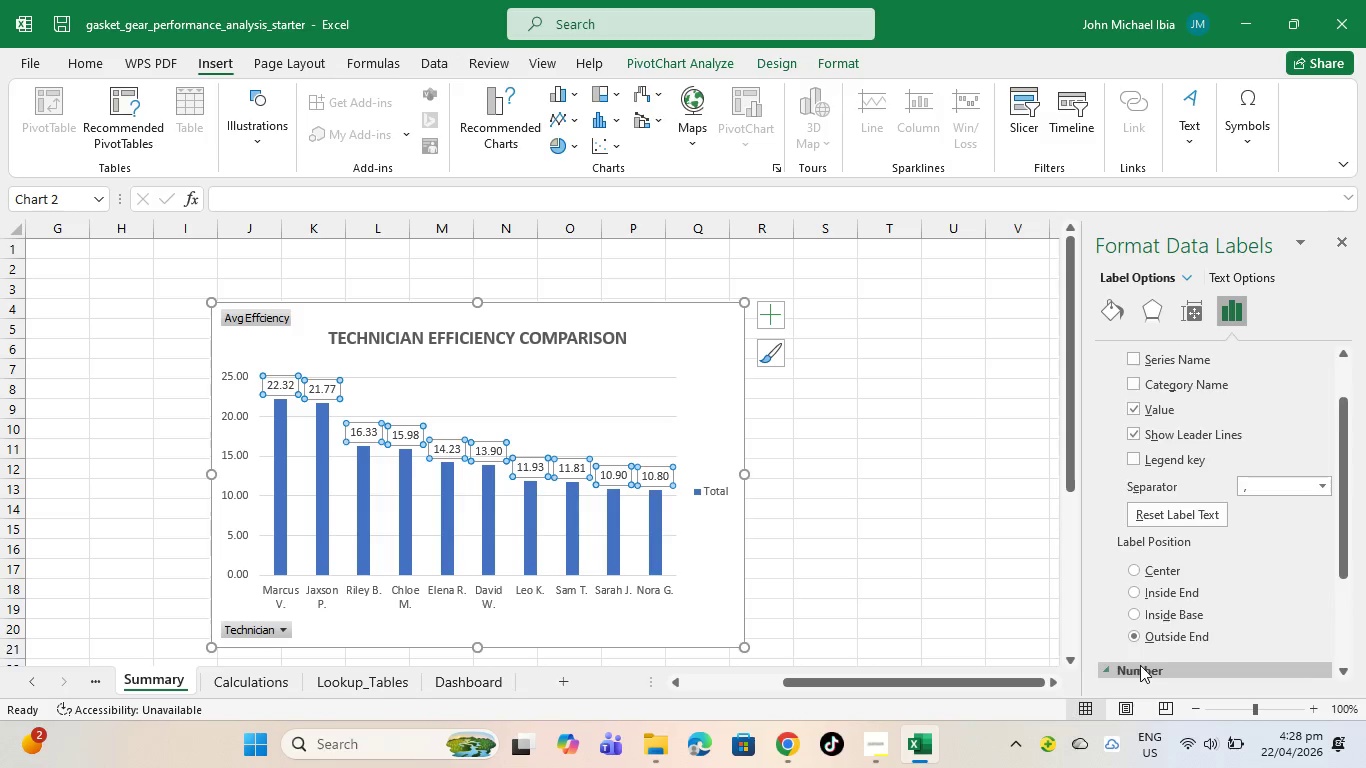 
scroll: coordinate [1140, 665], scroll_direction: down, amount: 4.0
 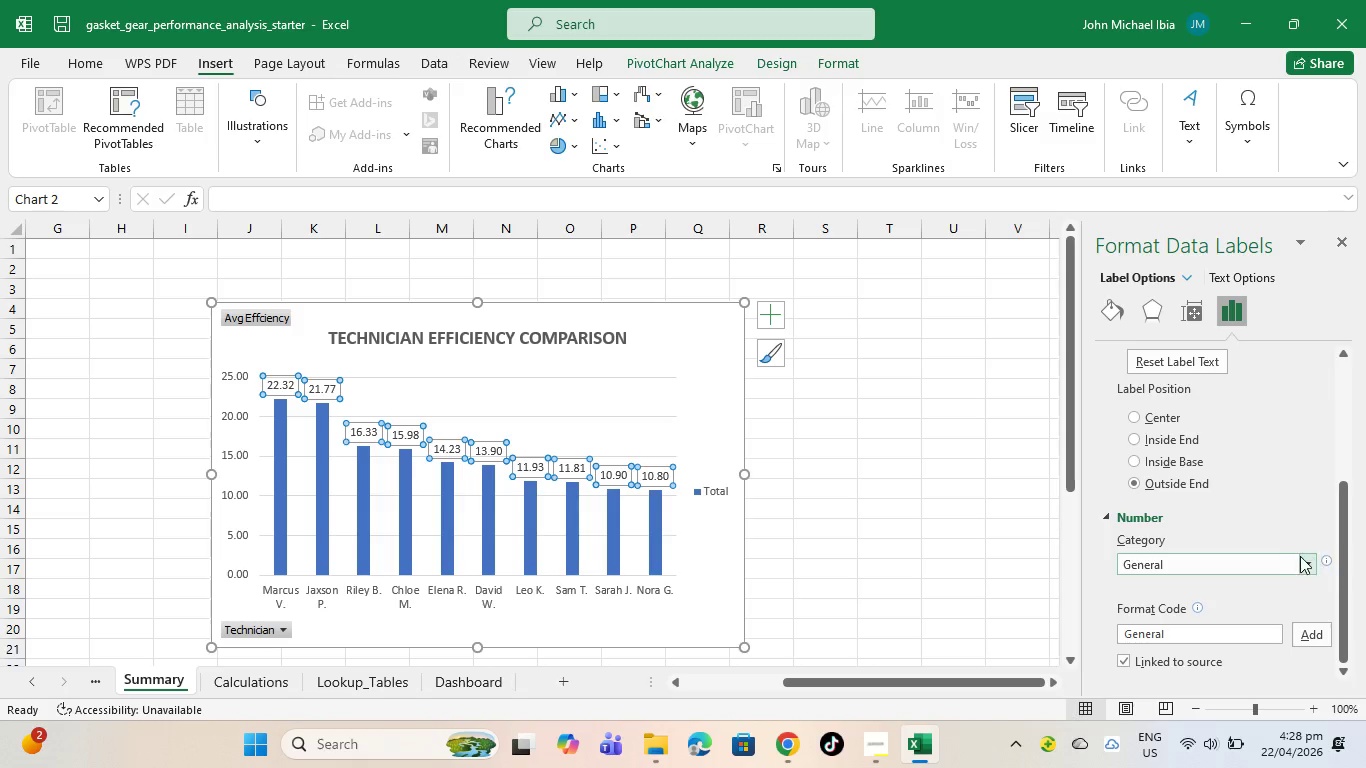 
left_click([1300, 558])
 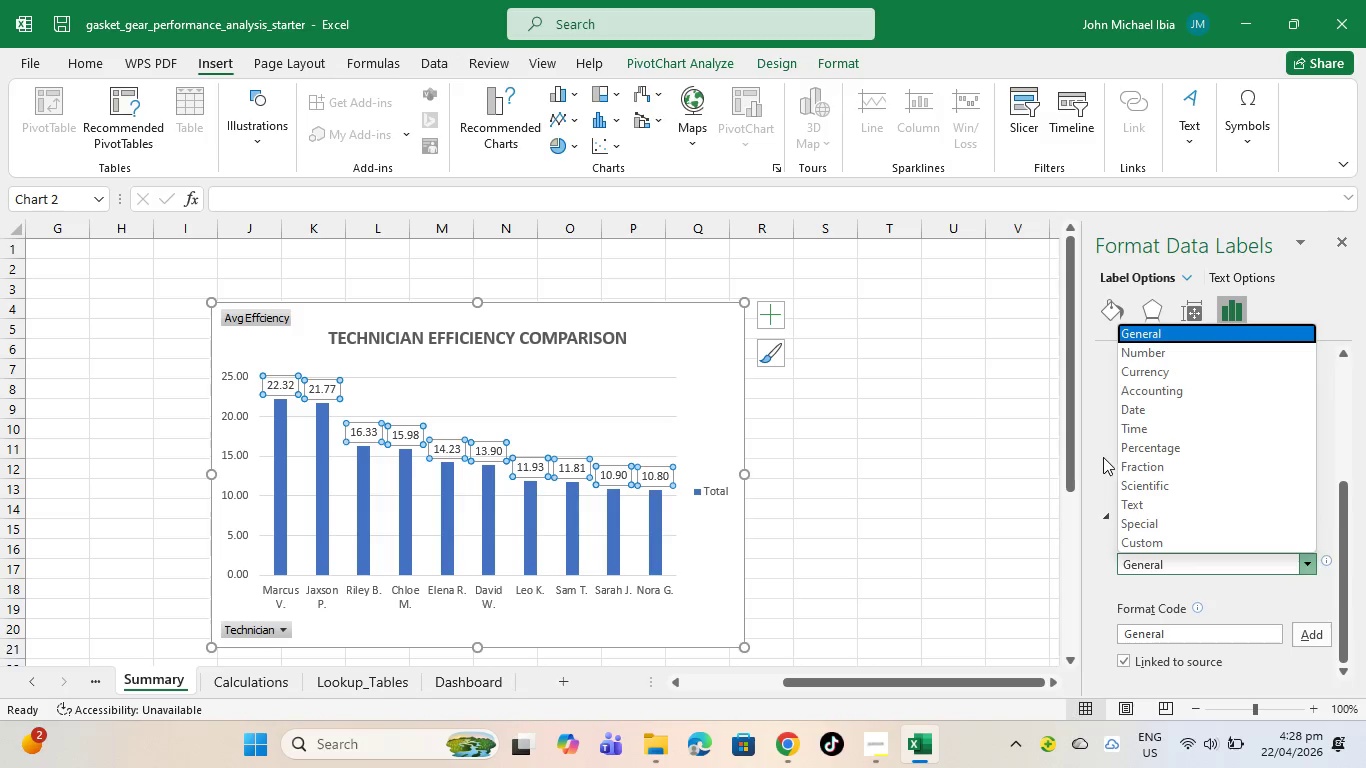 
left_click([1130, 447])
 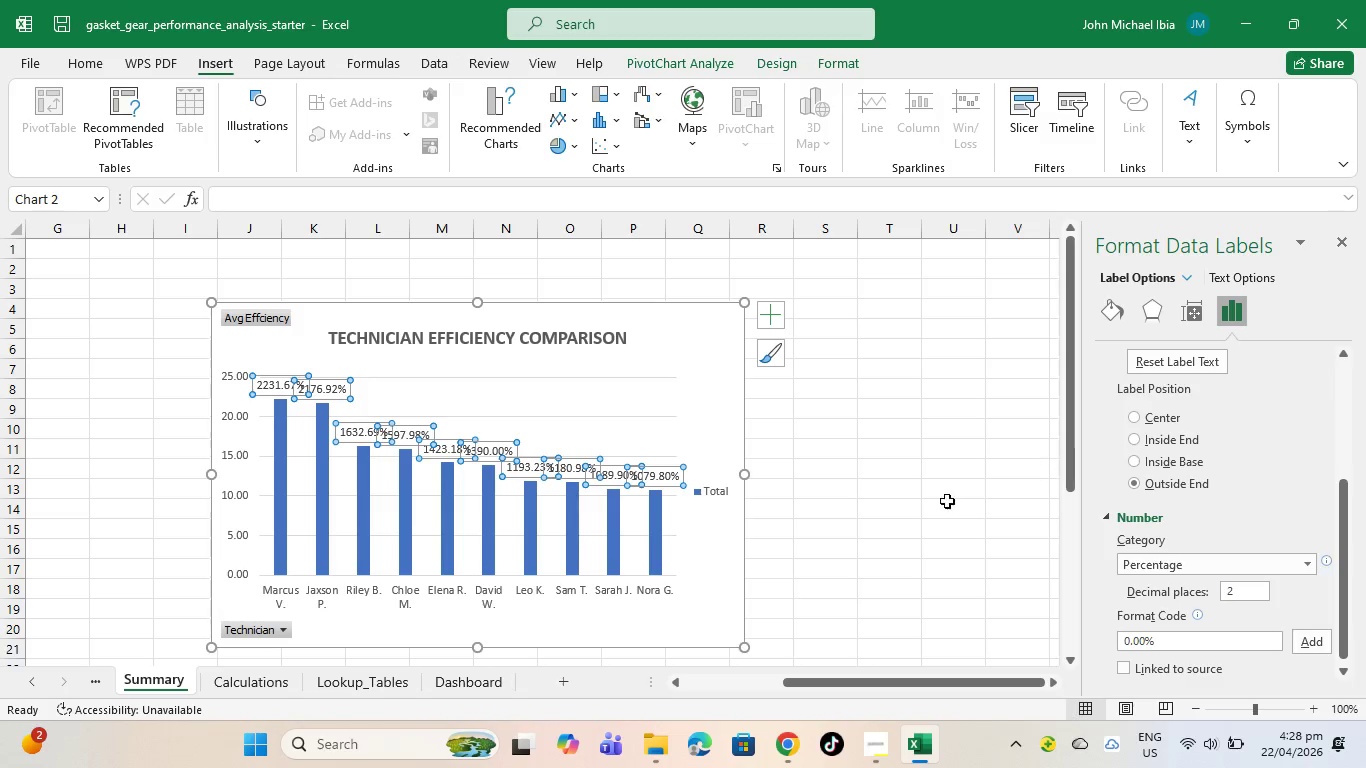 
left_click([929, 507])
 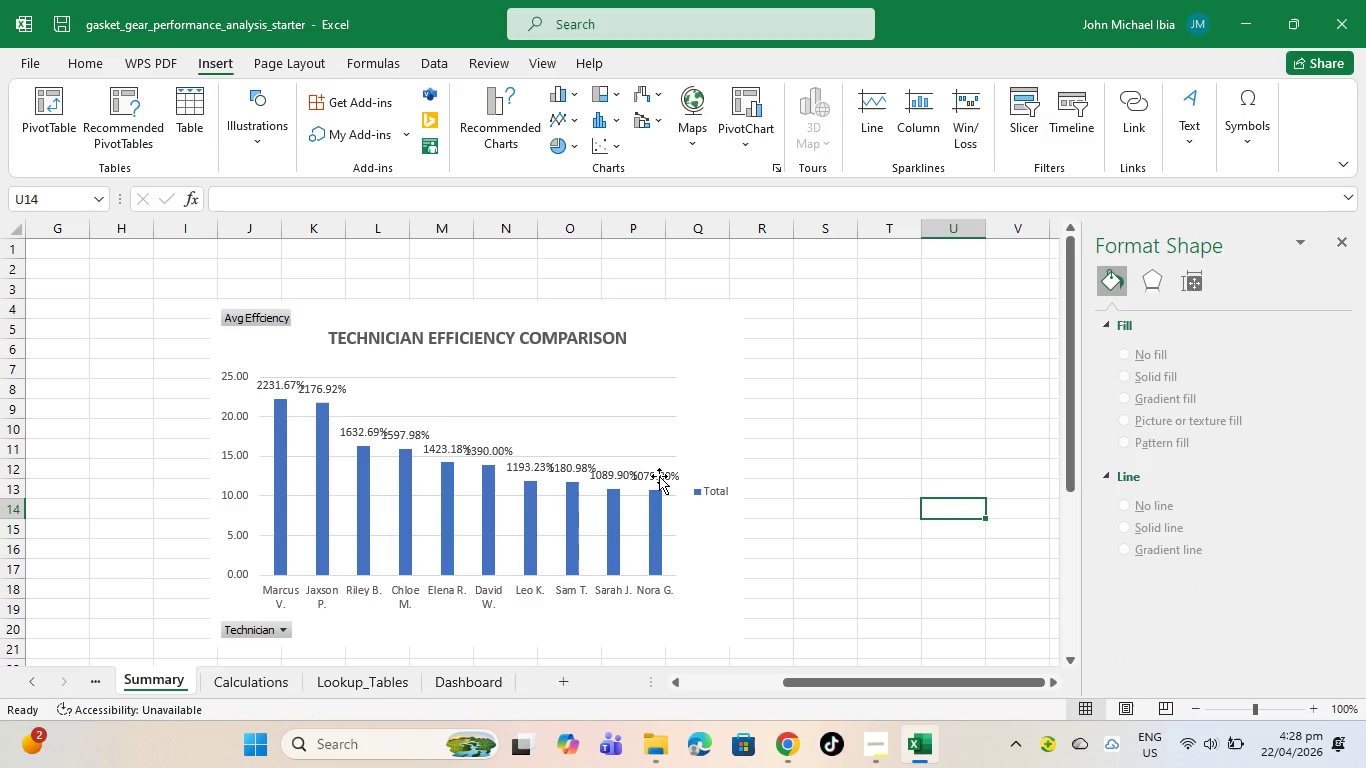 
left_click([659, 476])
 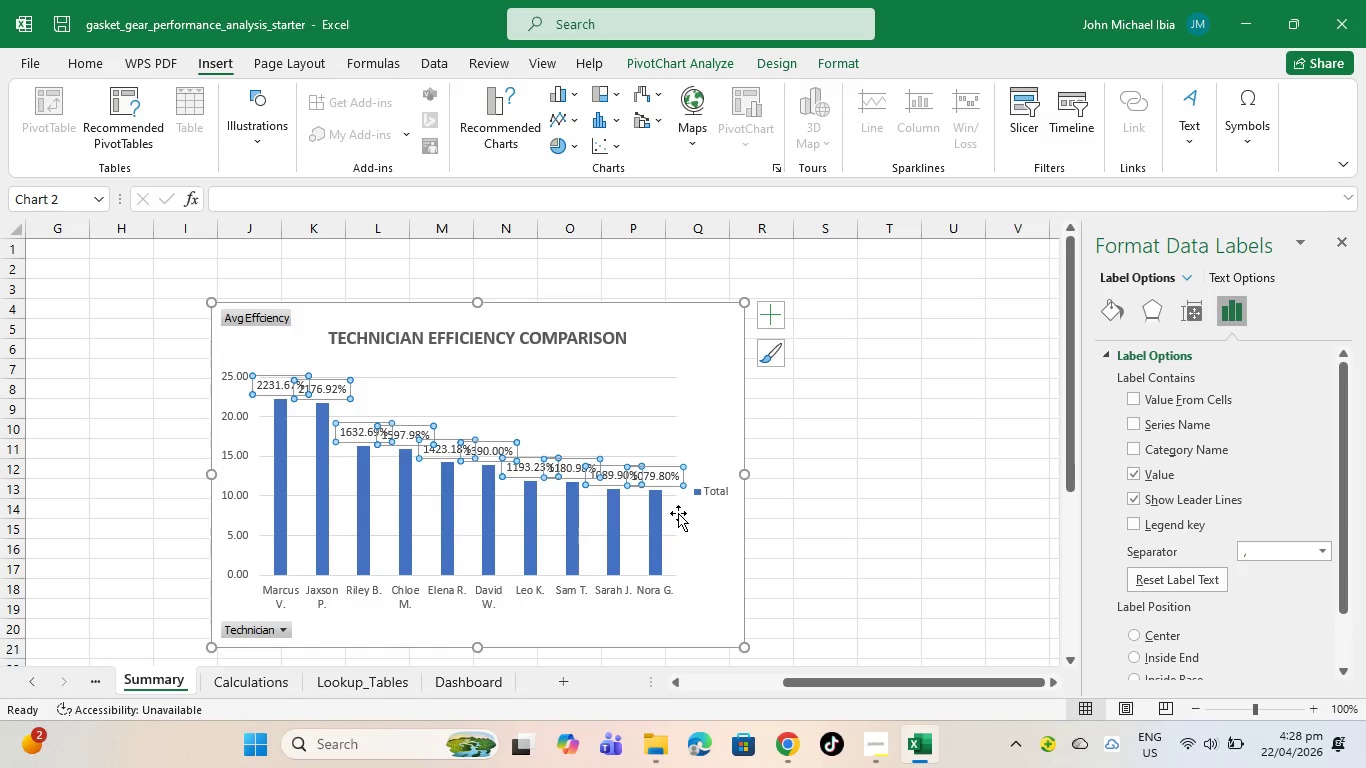 
left_click([669, 520])
 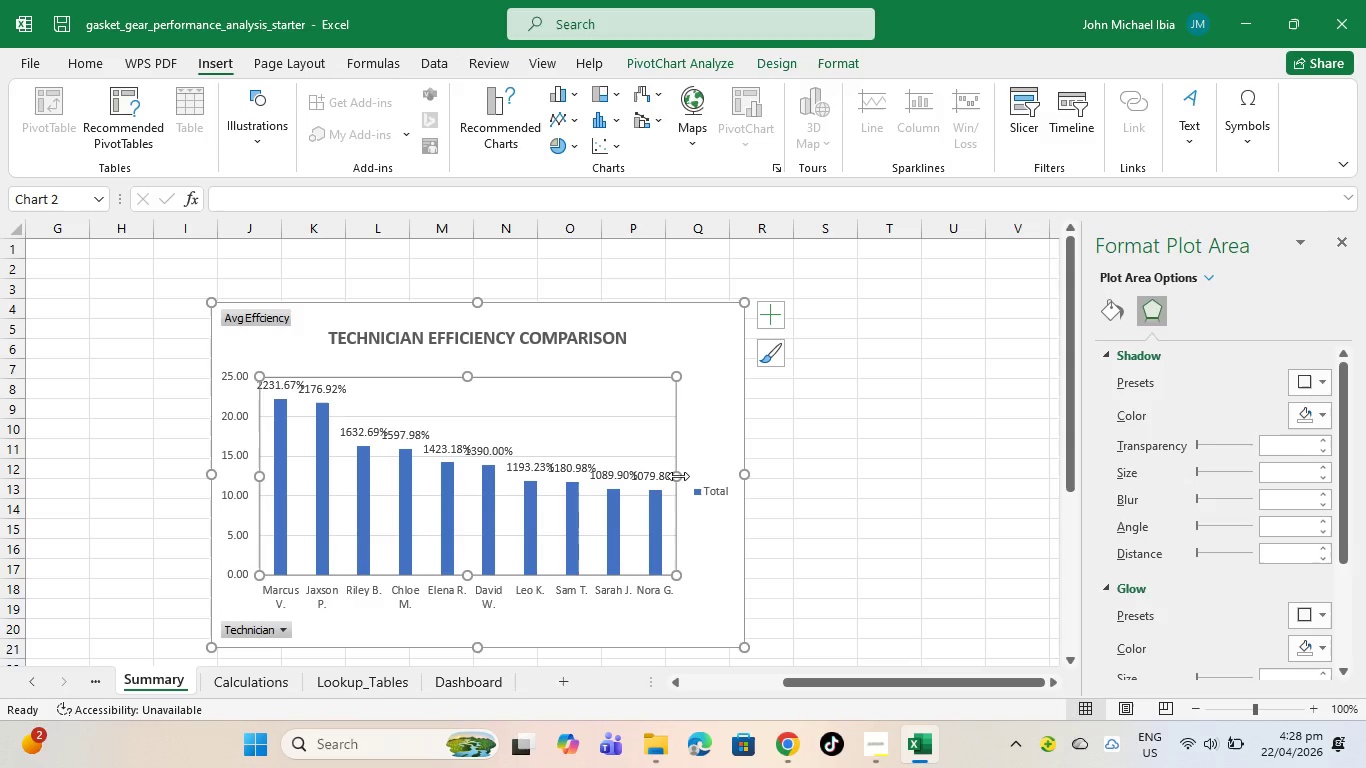 
left_click_drag(start_coordinate=[678, 476], to_coordinate=[713, 476])
 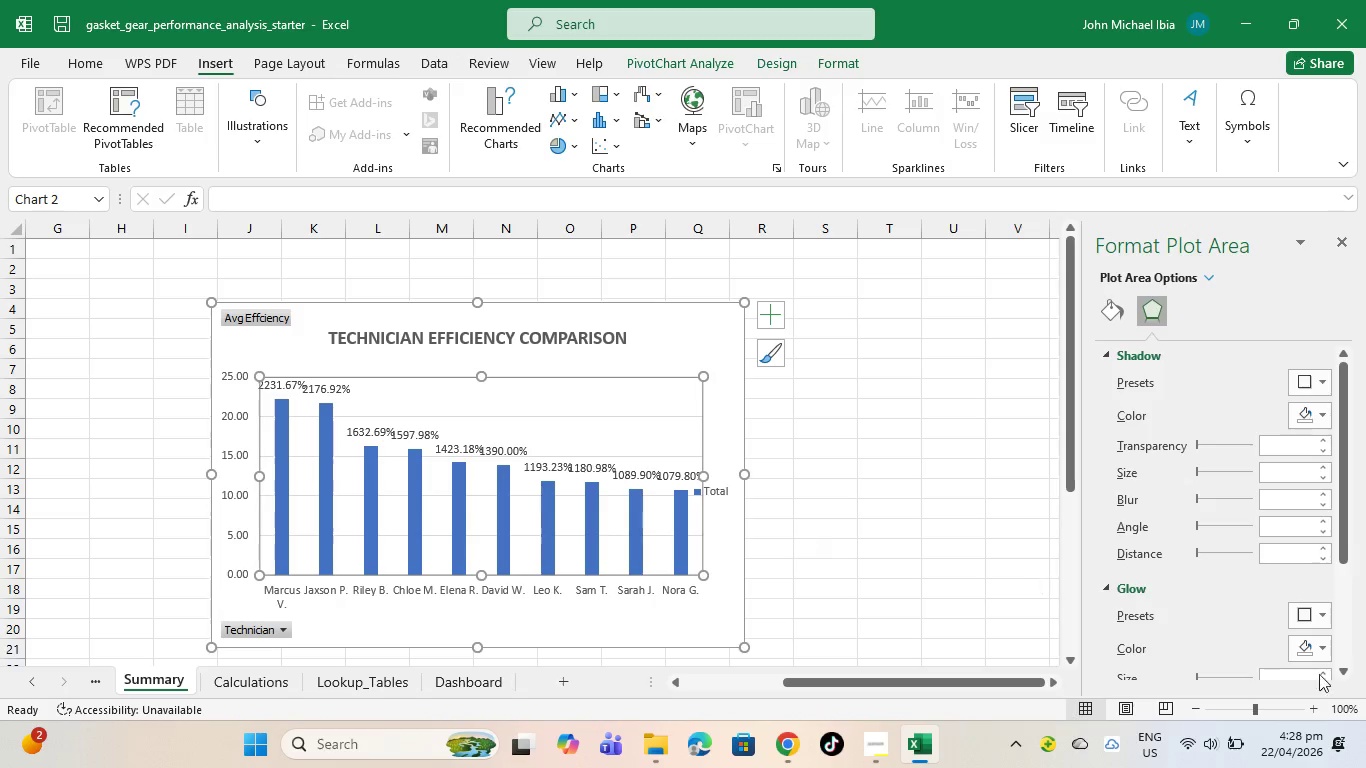 
scroll: coordinate [1036, 653], scroll_direction: down, amount: 4.0
 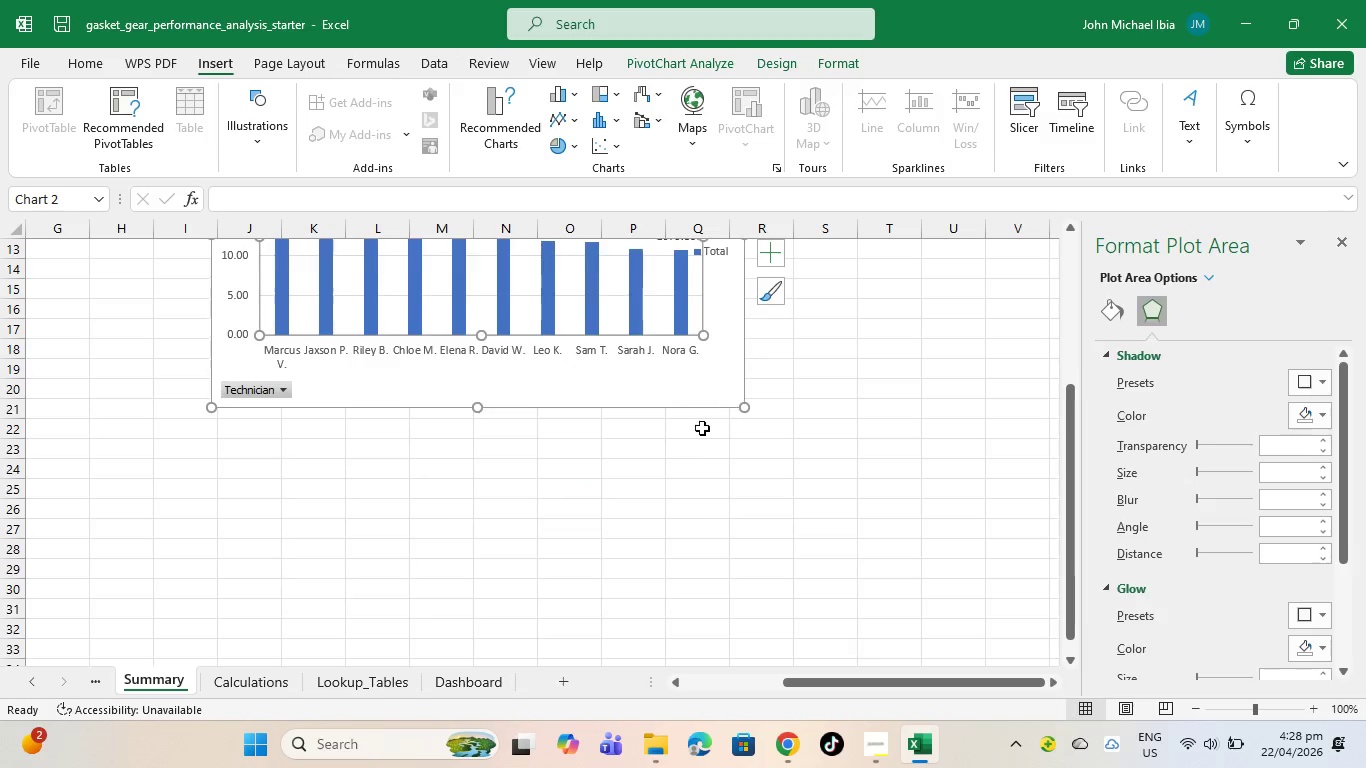 
scroll: coordinate [702, 441], scroll_direction: up, amount: 3.0
 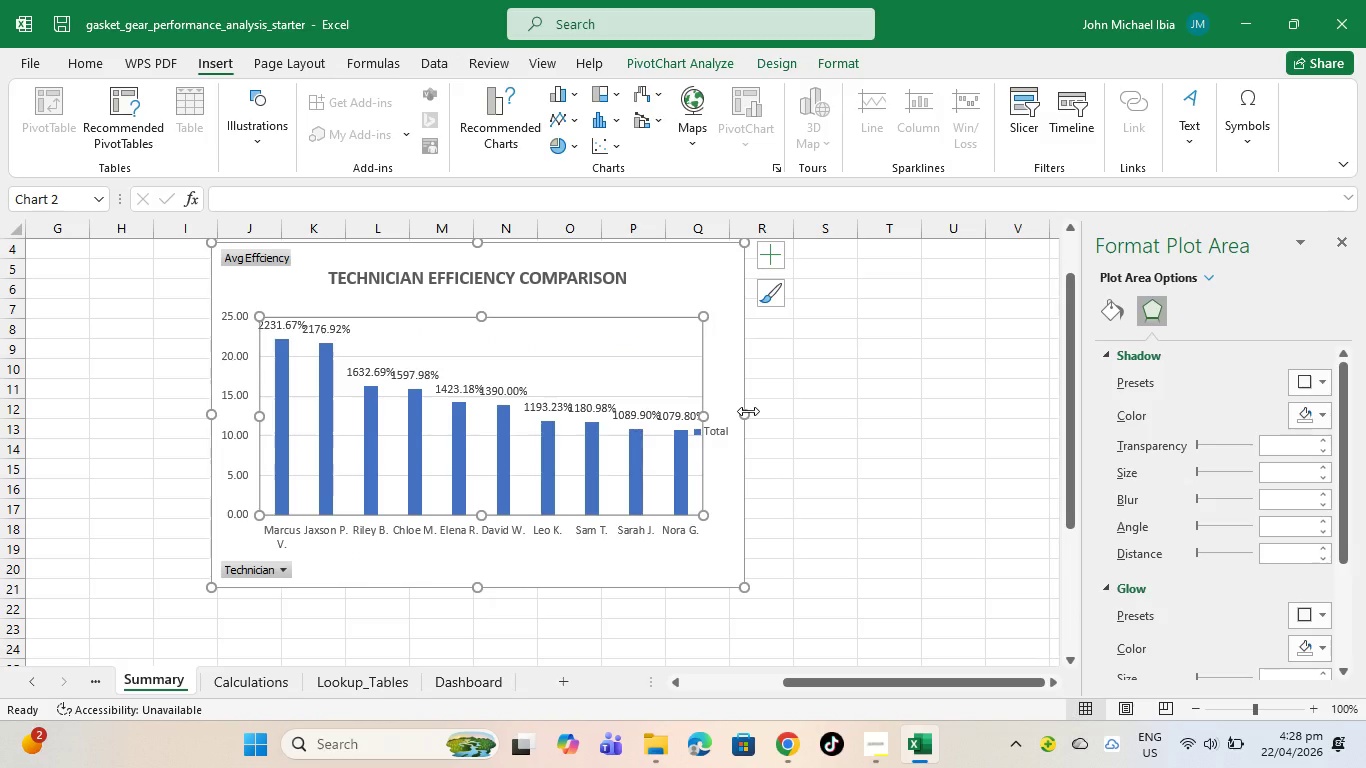 
left_click_drag(start_coordinate=[746, 411], to_coordinate=[869, 416])
 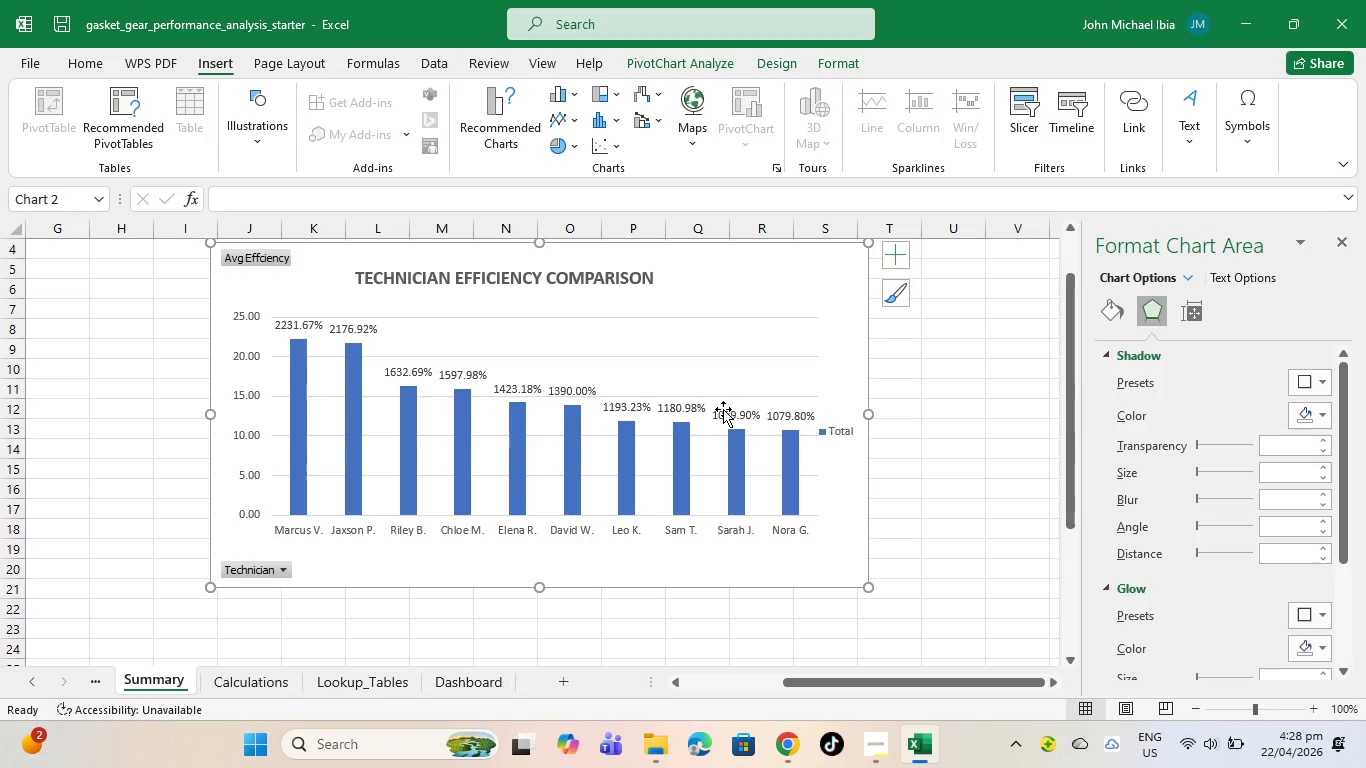 
left_click([744, 416])
 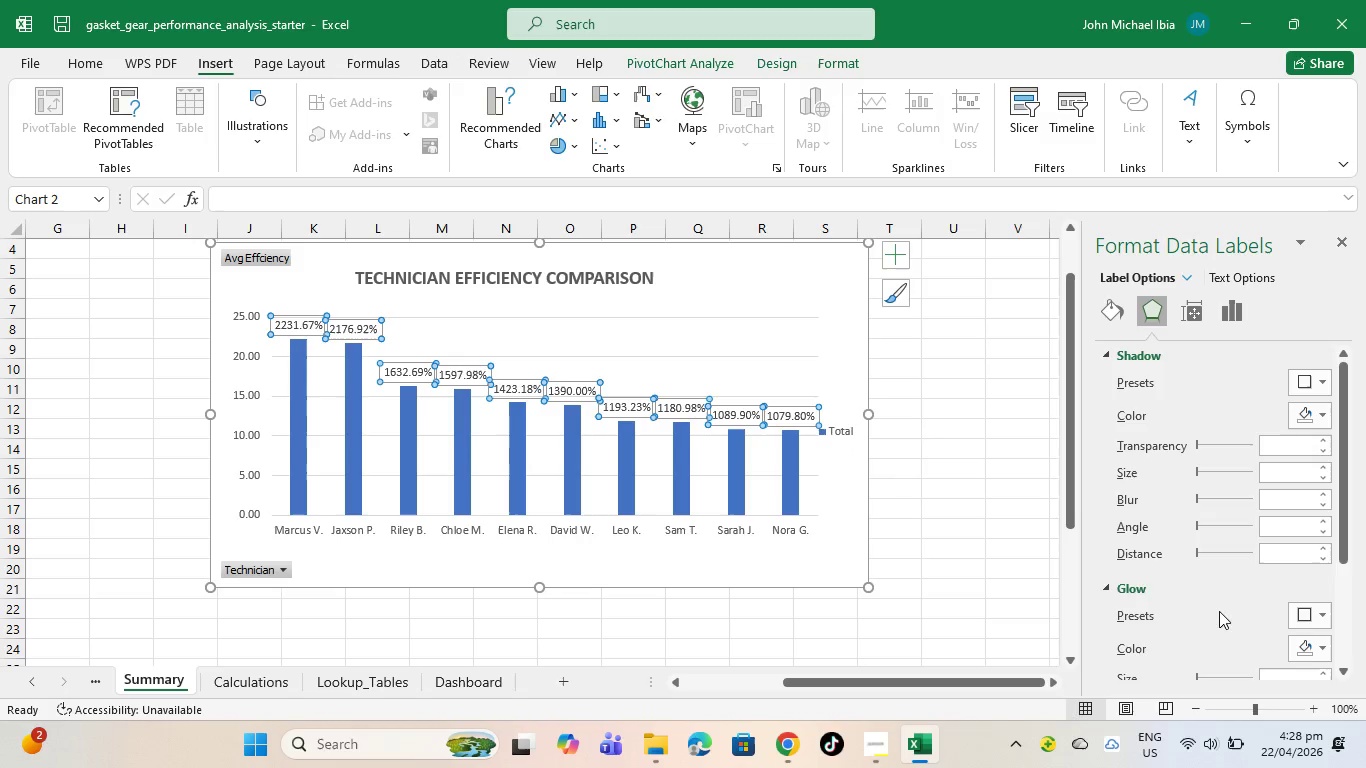 
scroll: coordinate [1205, 619], scroll_direction: down, amount: 6.0
 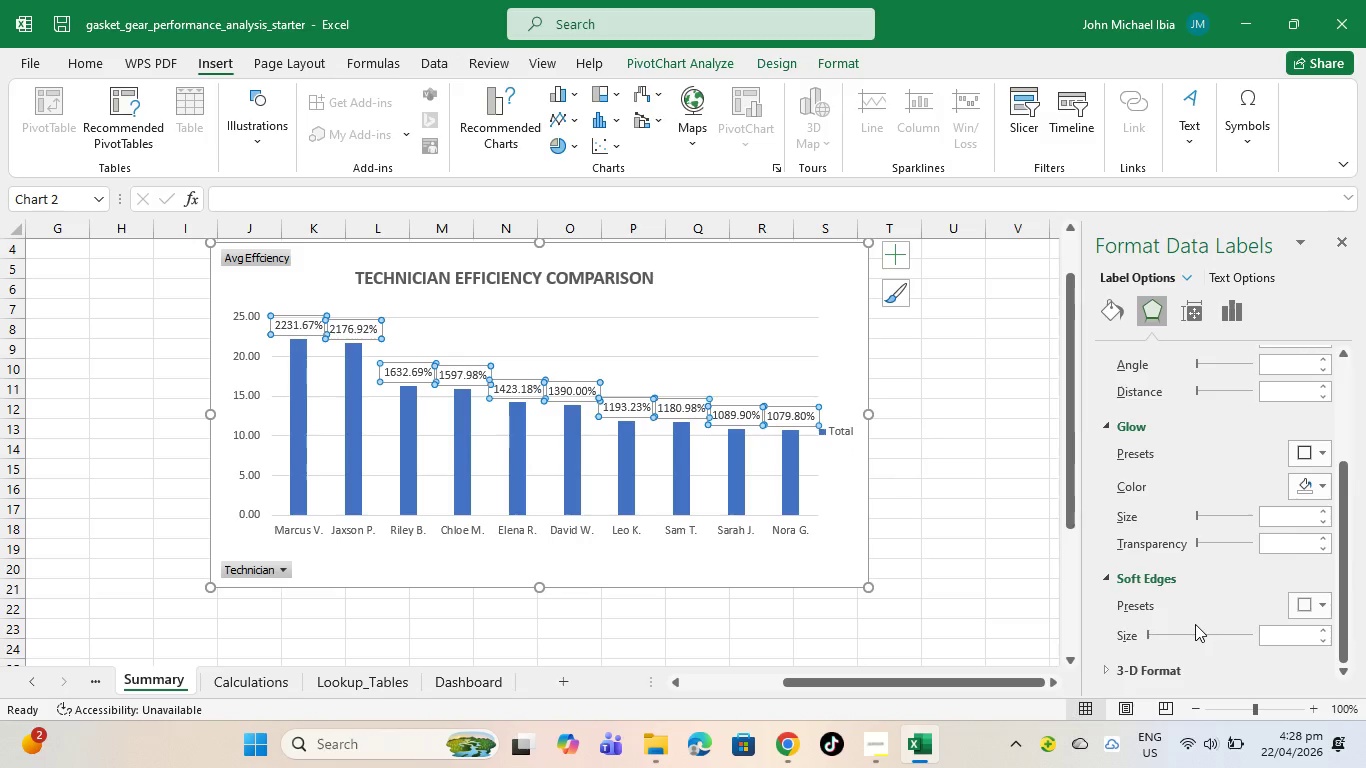 
scroll: coordinate [1195, 624], scroll_direction: up, amount: 4.0
 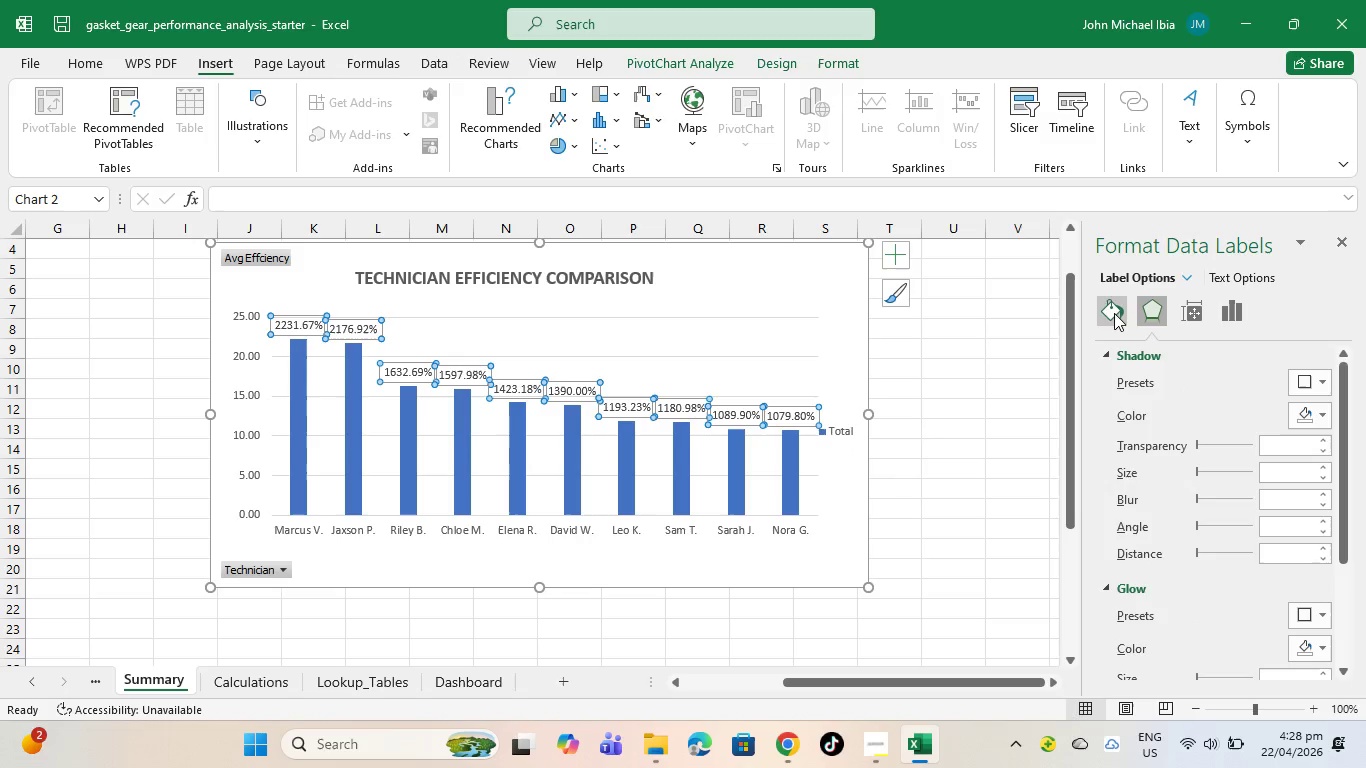 
left_click([1114, 313])
 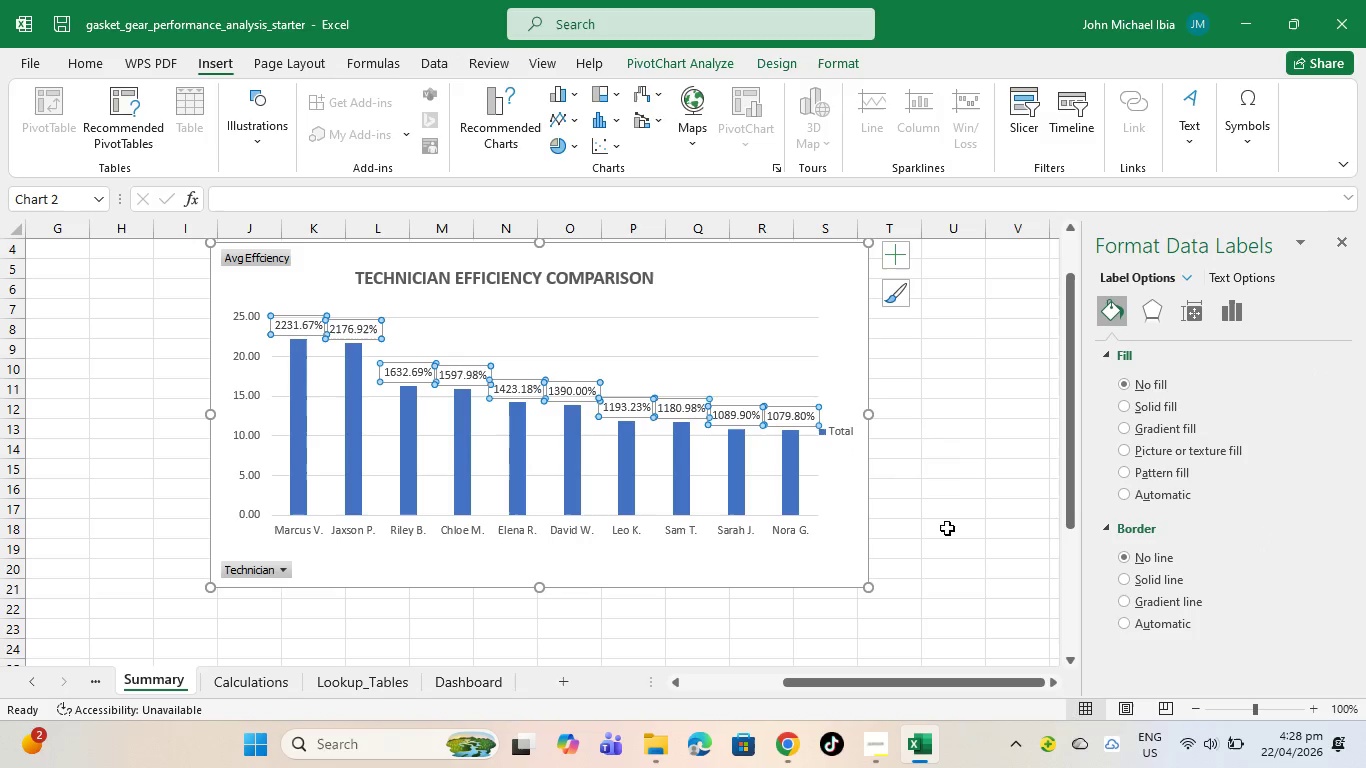 
right_click([901, 487])
 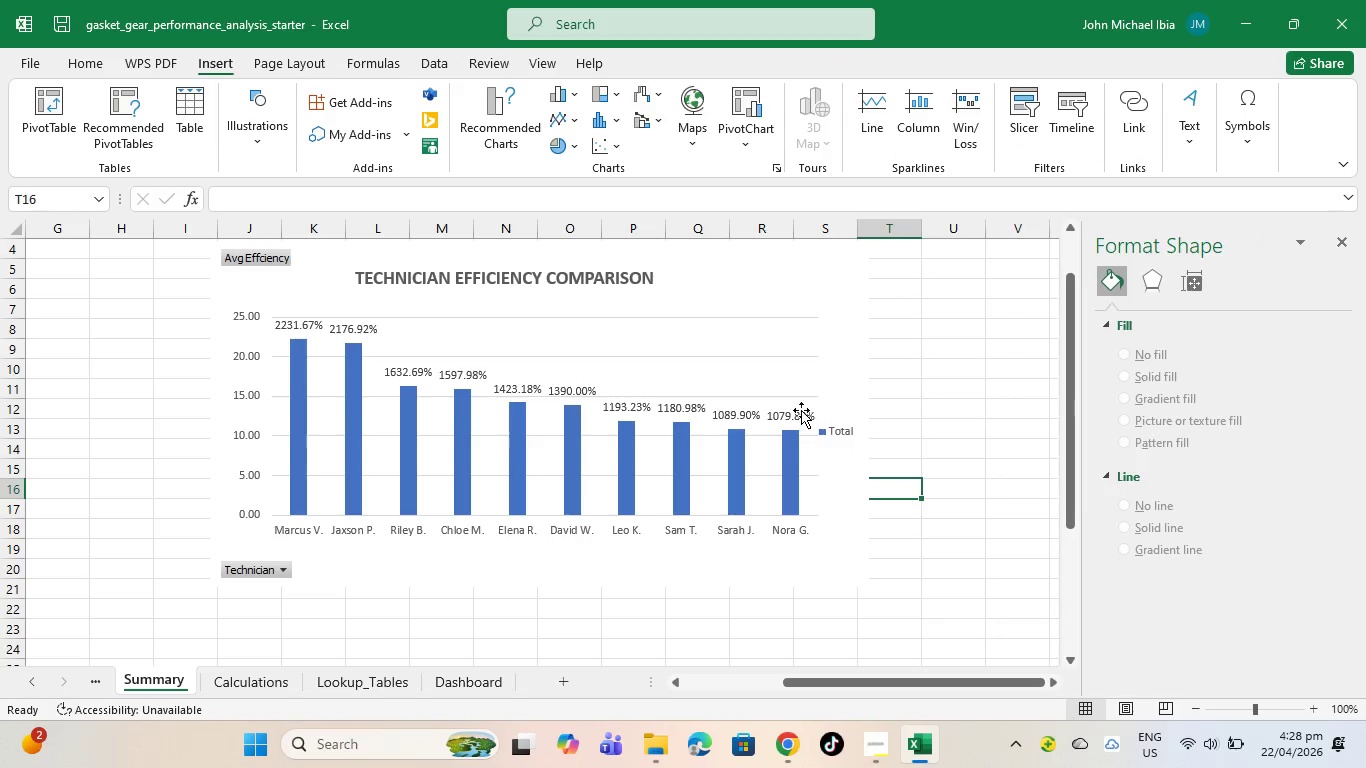 
right_click([801, 410])
 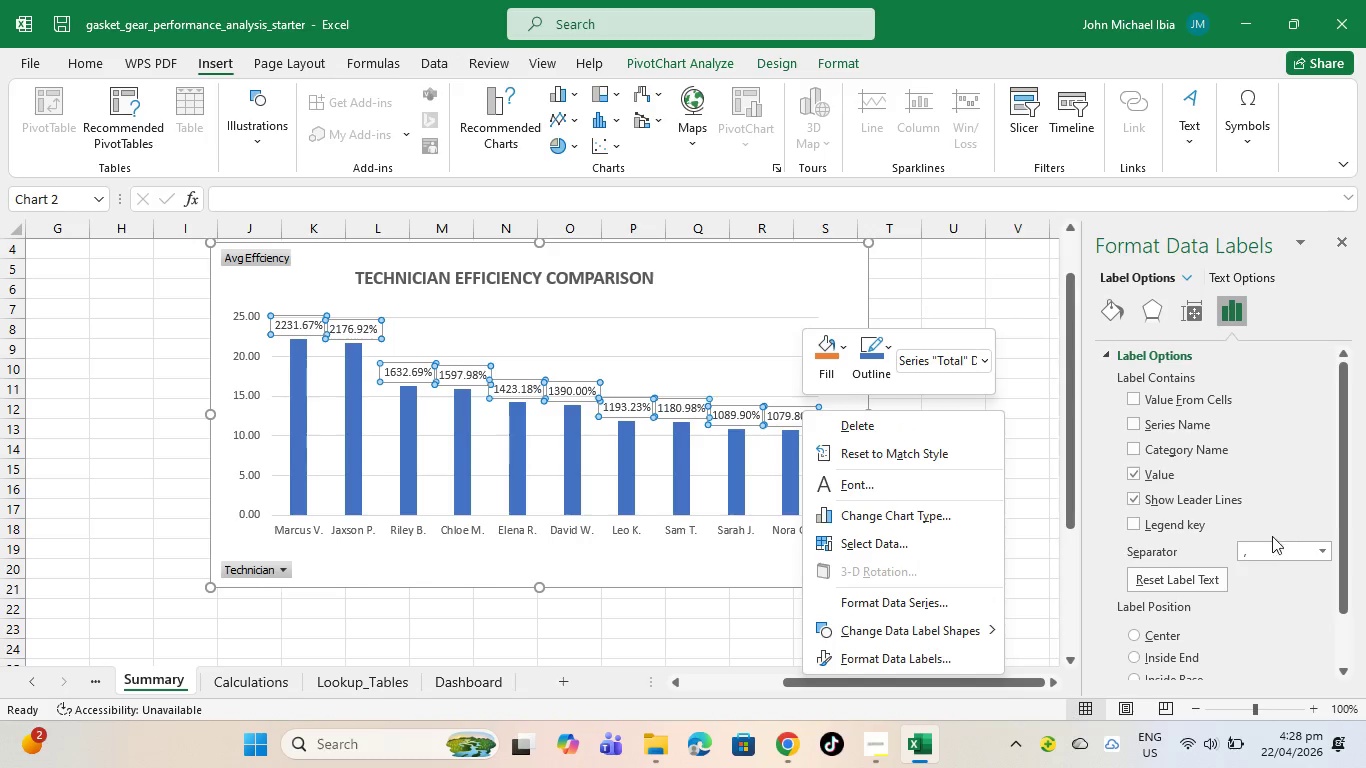 
scroll: coordinate [1244, 621], scroll_direction: down, amount: 4.0
 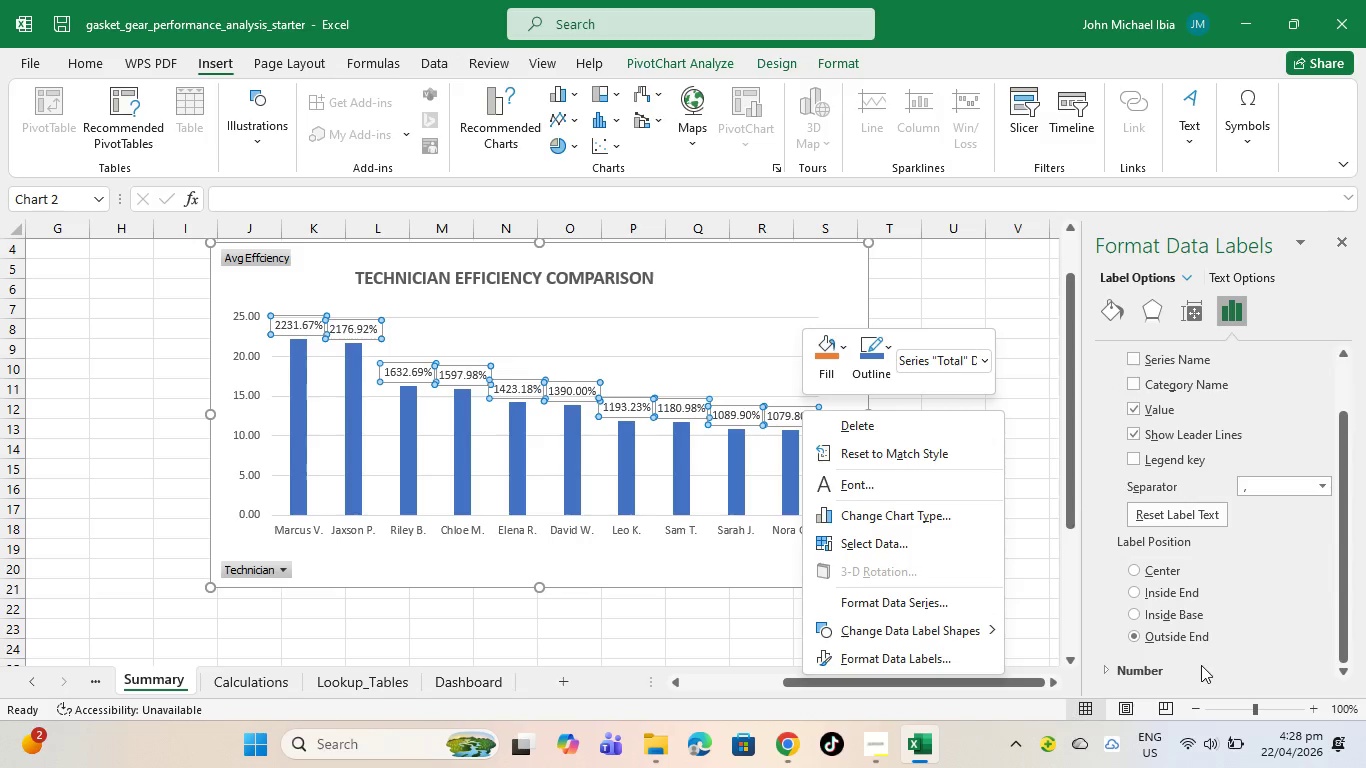 
left_click_drag(start_coordinate=[1200, 665], to_coordinate=[1191, 665])
 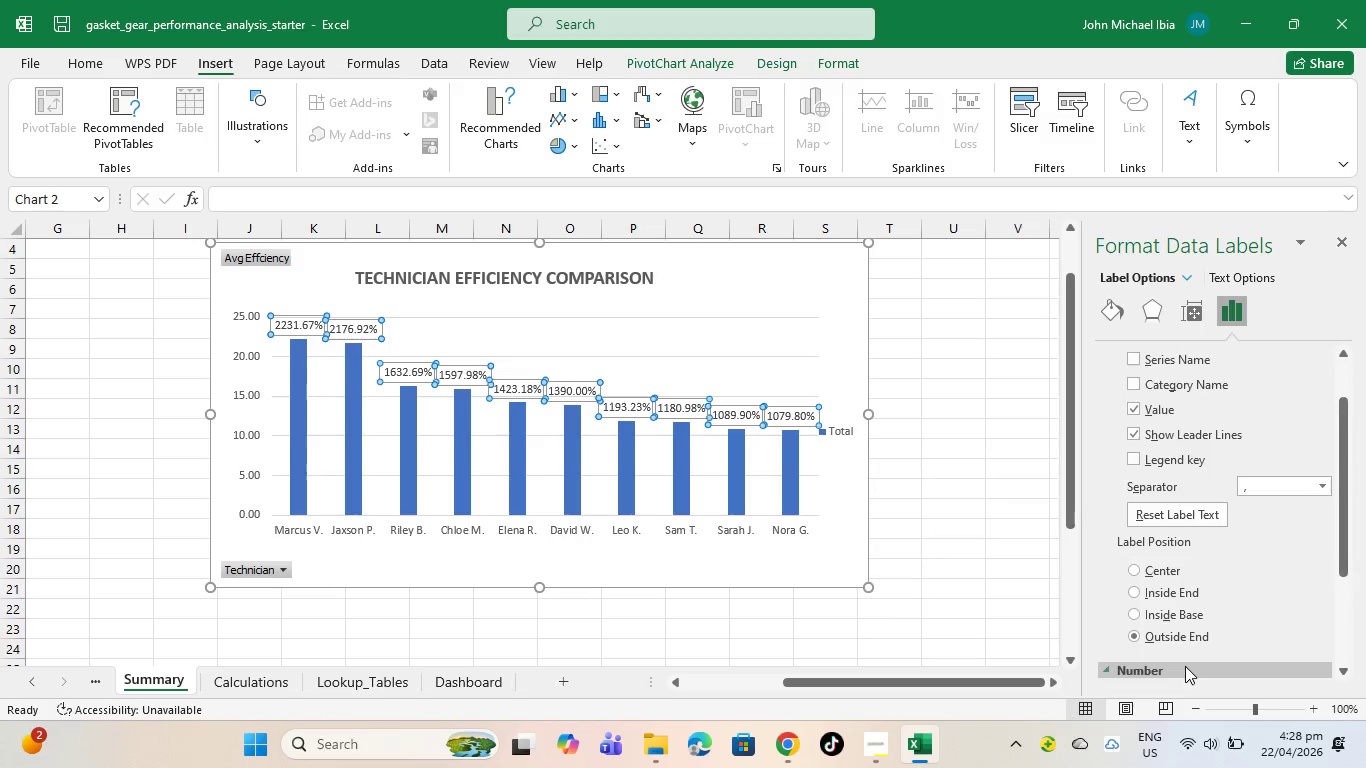 
scroll: coordinate [1187, 665], scroll_direction: down, amount: 2.0
 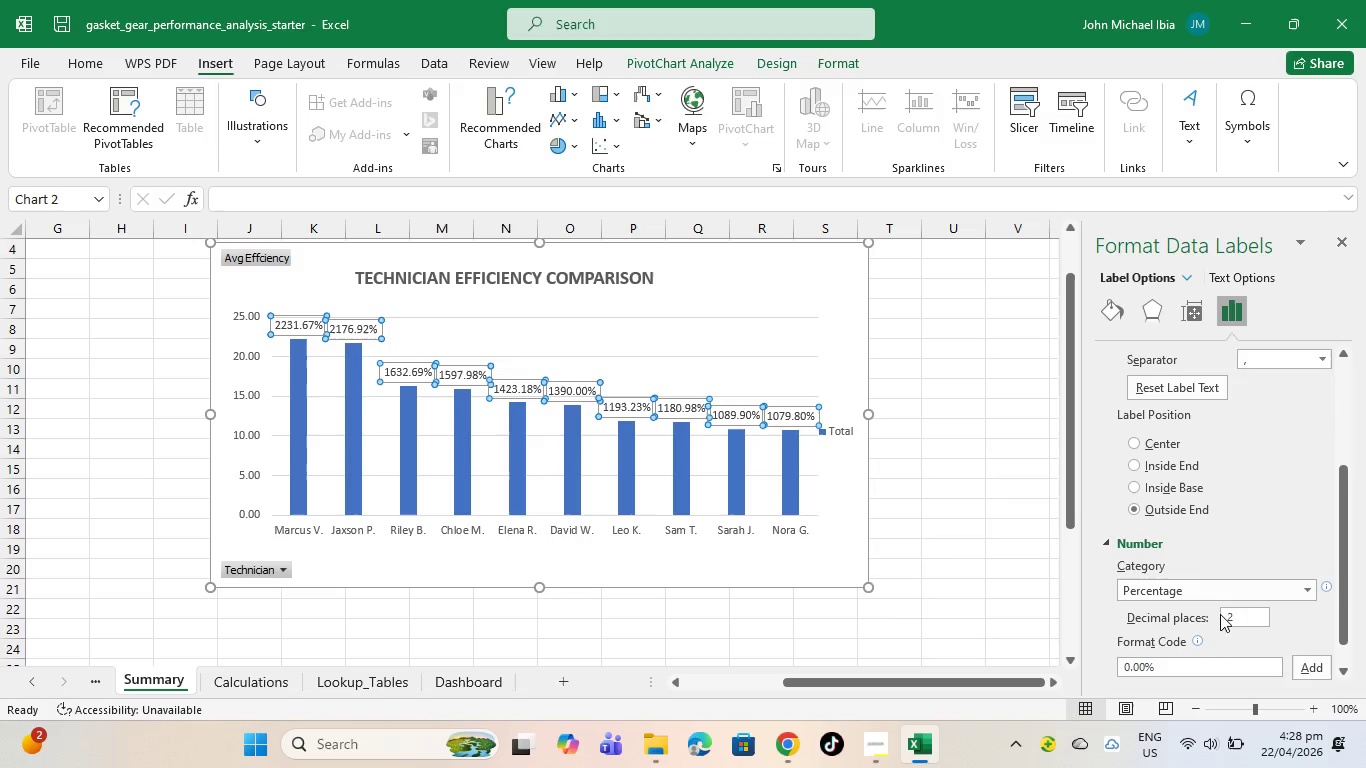 
left_click([1231, 610])
 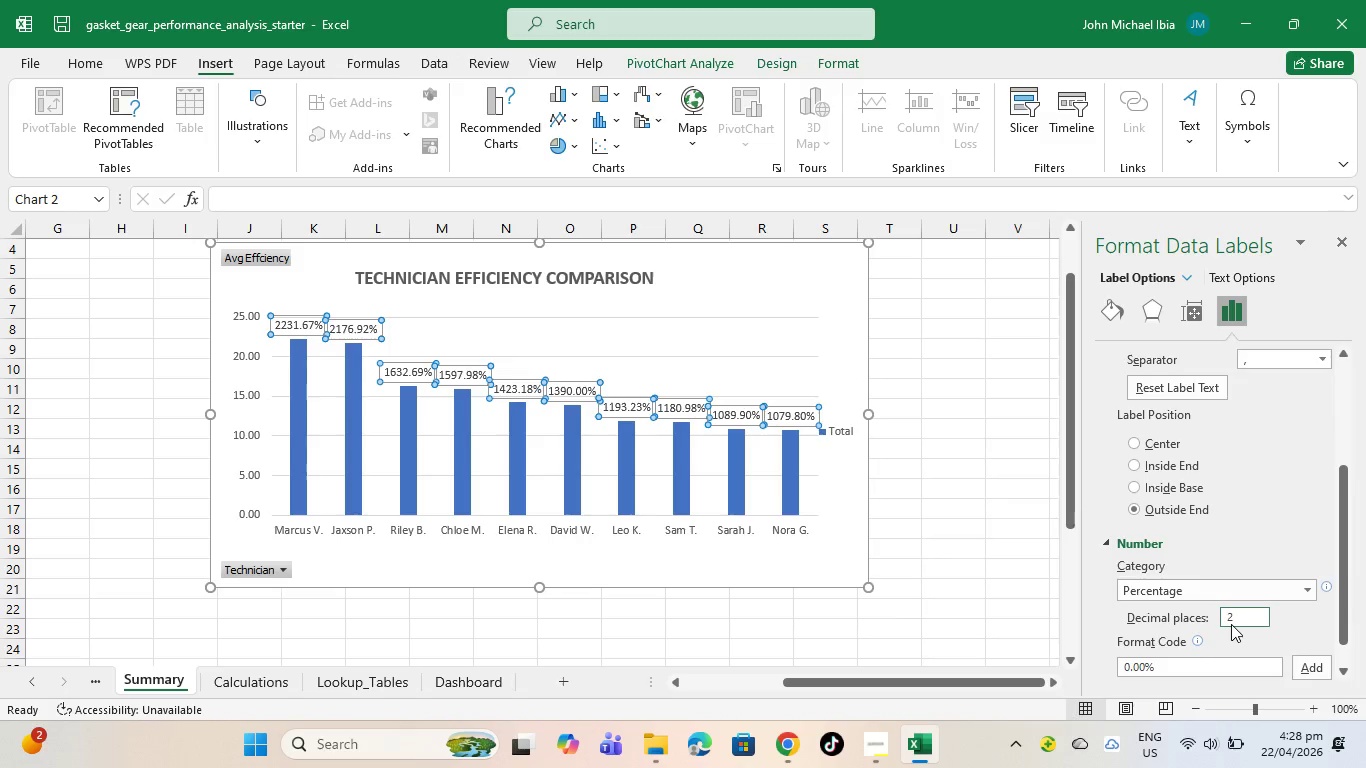 
key(Backspace)
 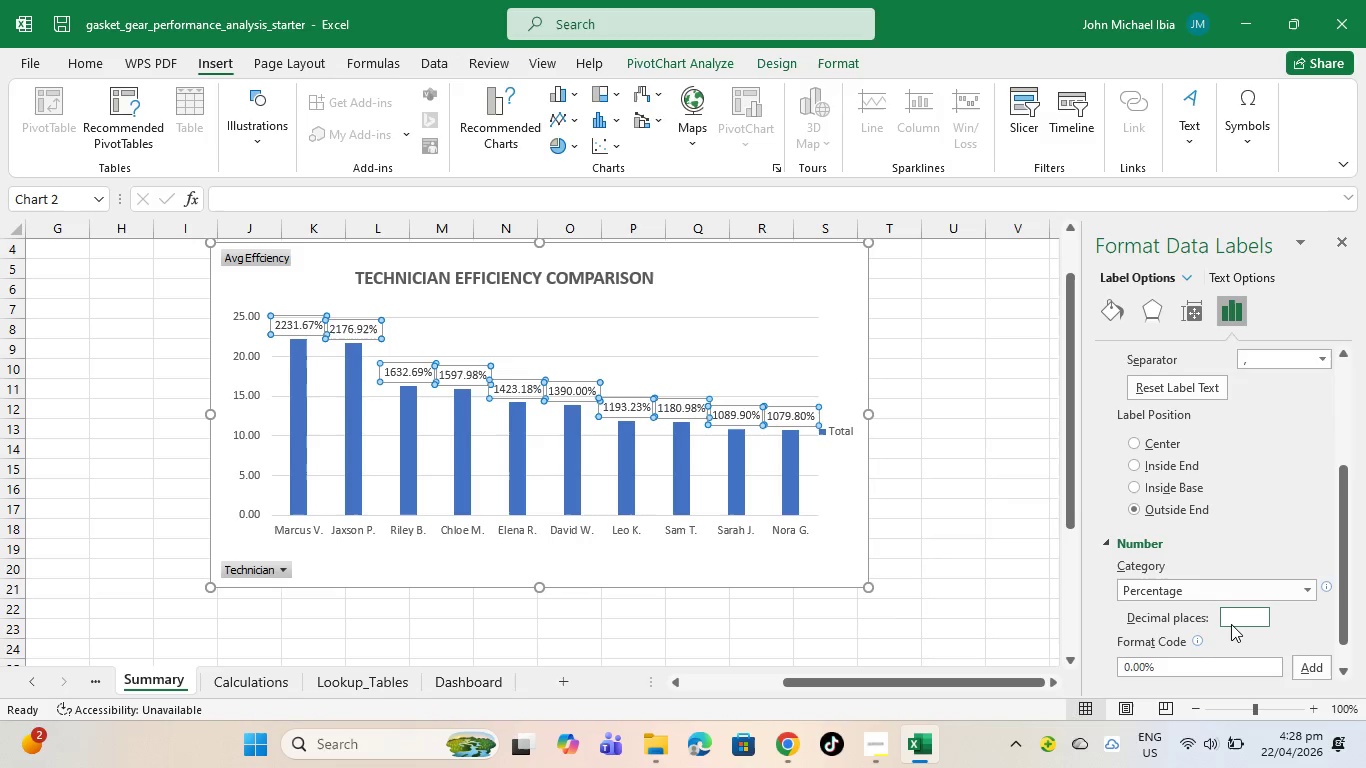 
key(1)
 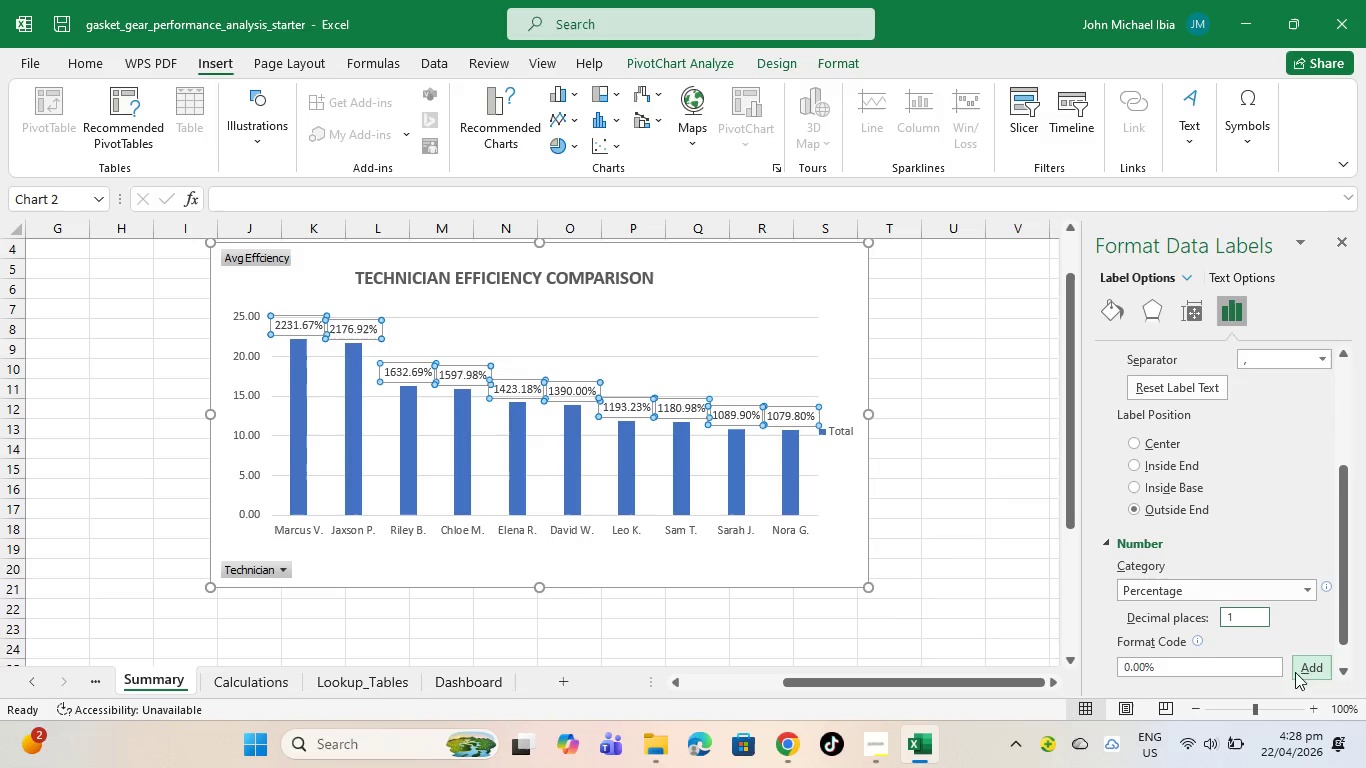 
scroll: coordinate [1236, 663], scroll_direction: down, amount: 3.0
 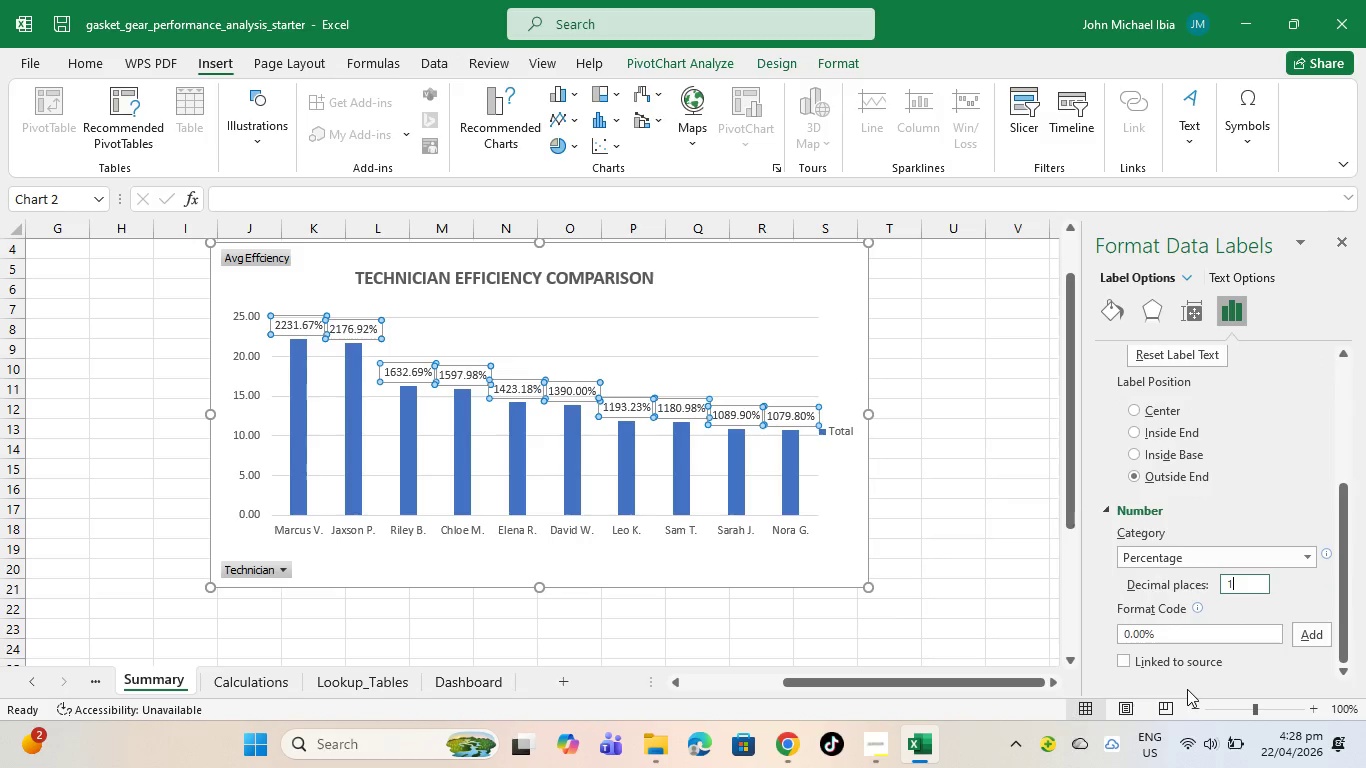 
left_click([1018, 599])
 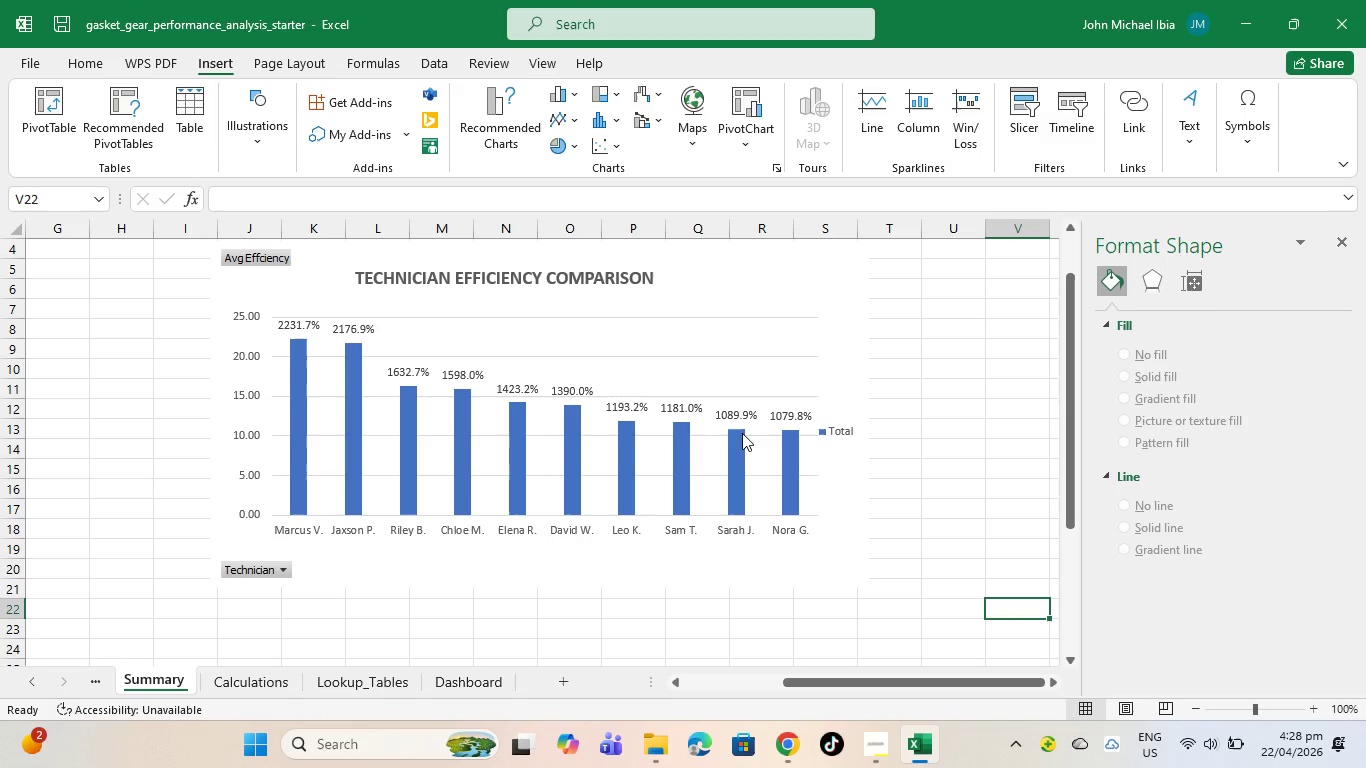 
wait(5.63)
 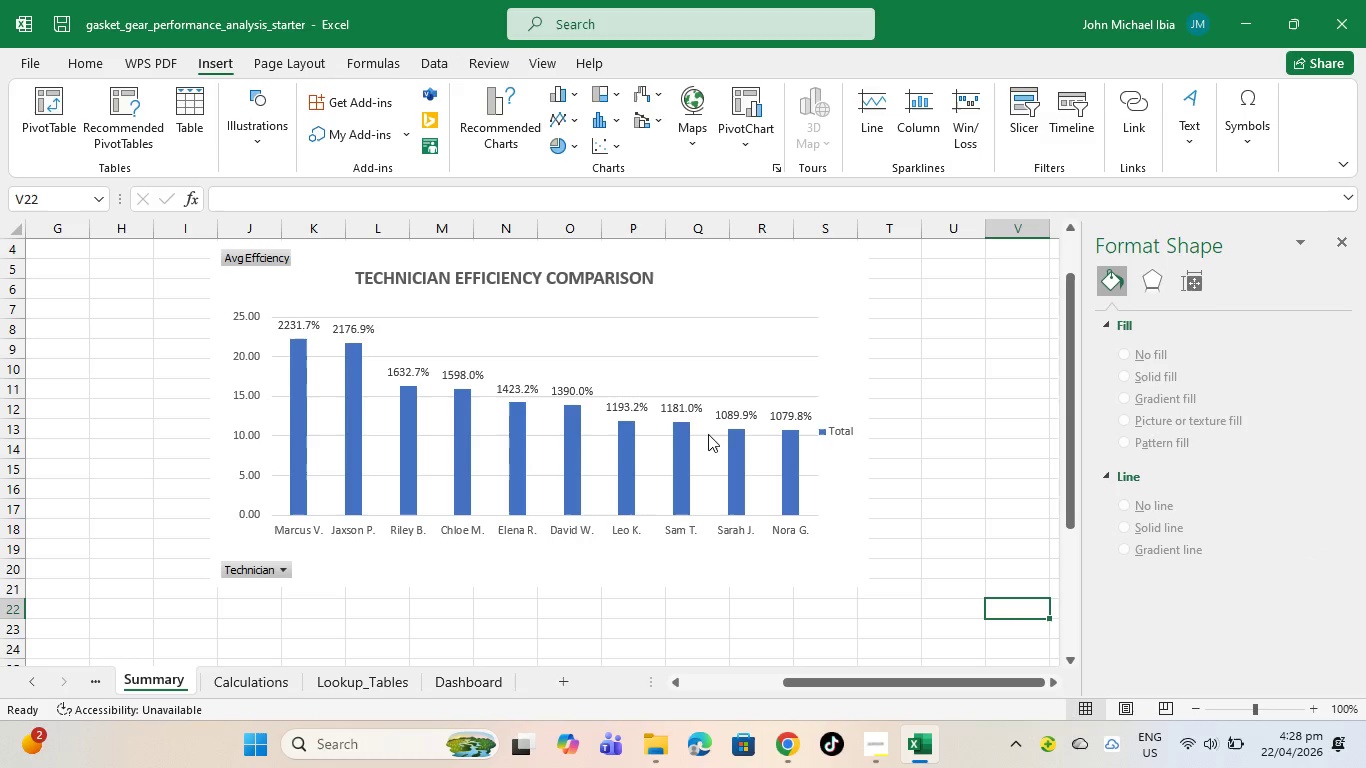 
mouse_move([423, 377])
 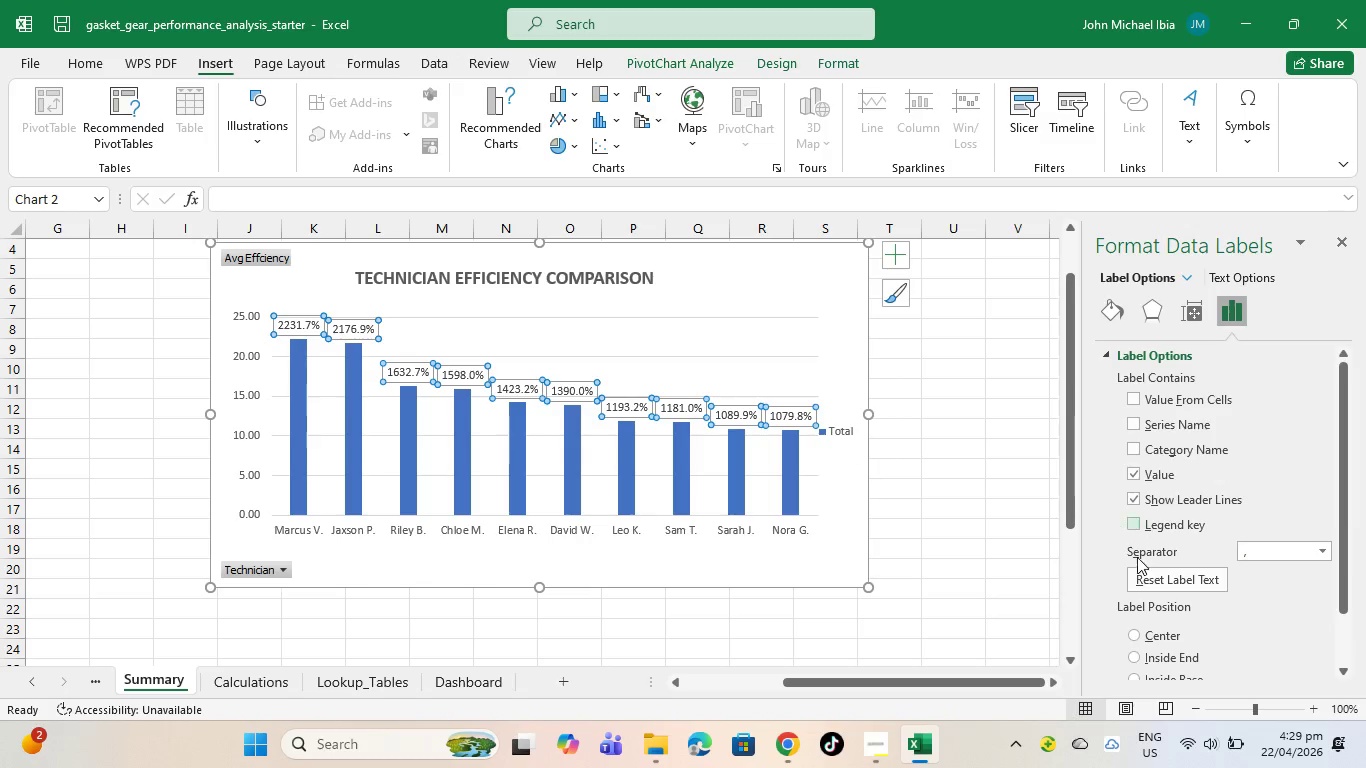 
scroll: coordinate [1136, 626], scroll_direction: down, amount: 2.0
 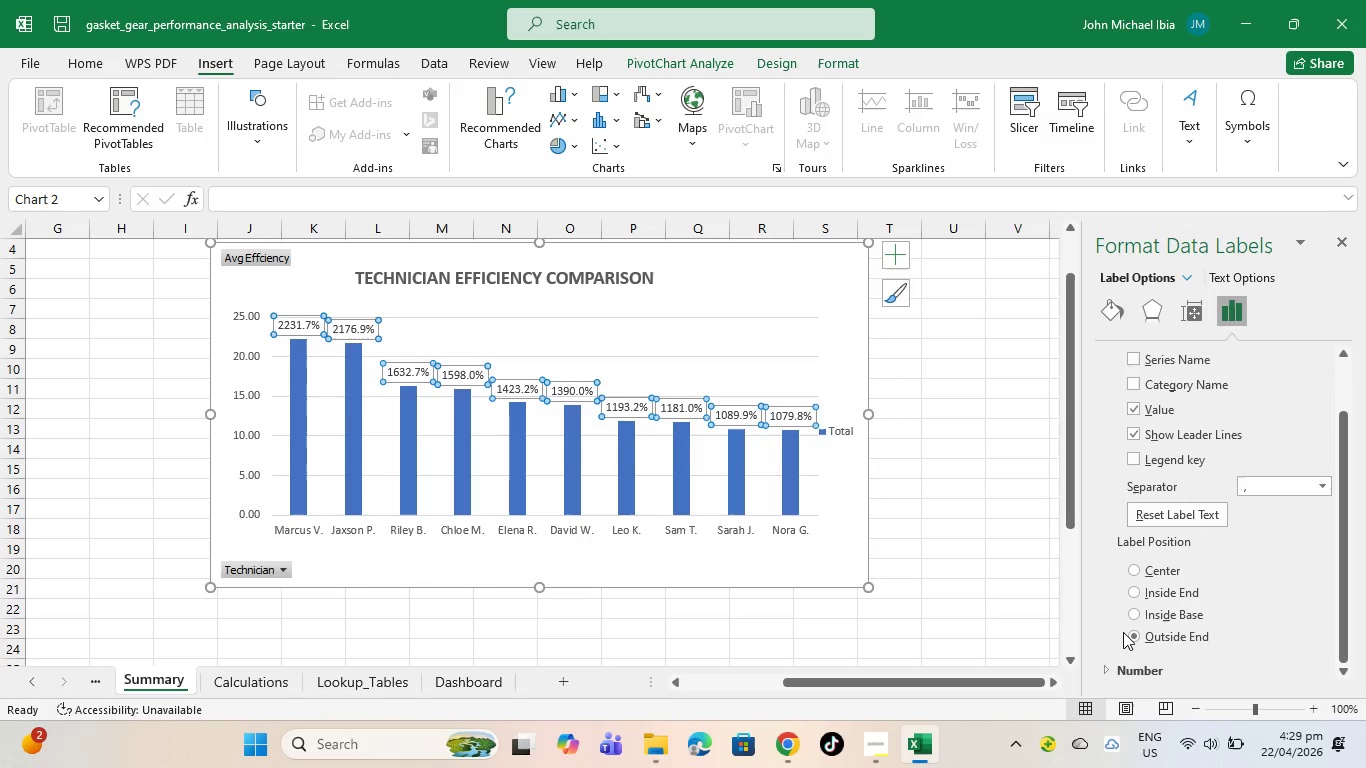 
left_click([1123, 632])
 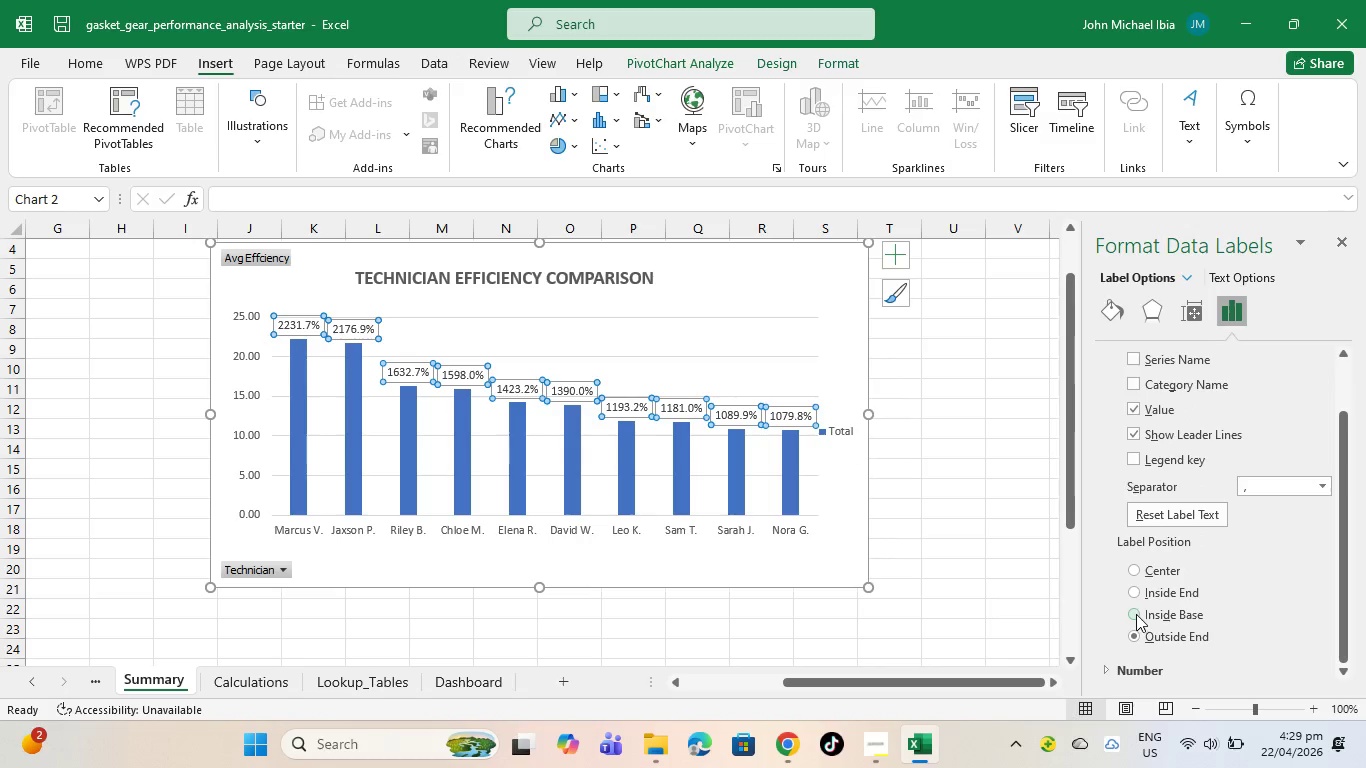 
left_click([1136, 614])
 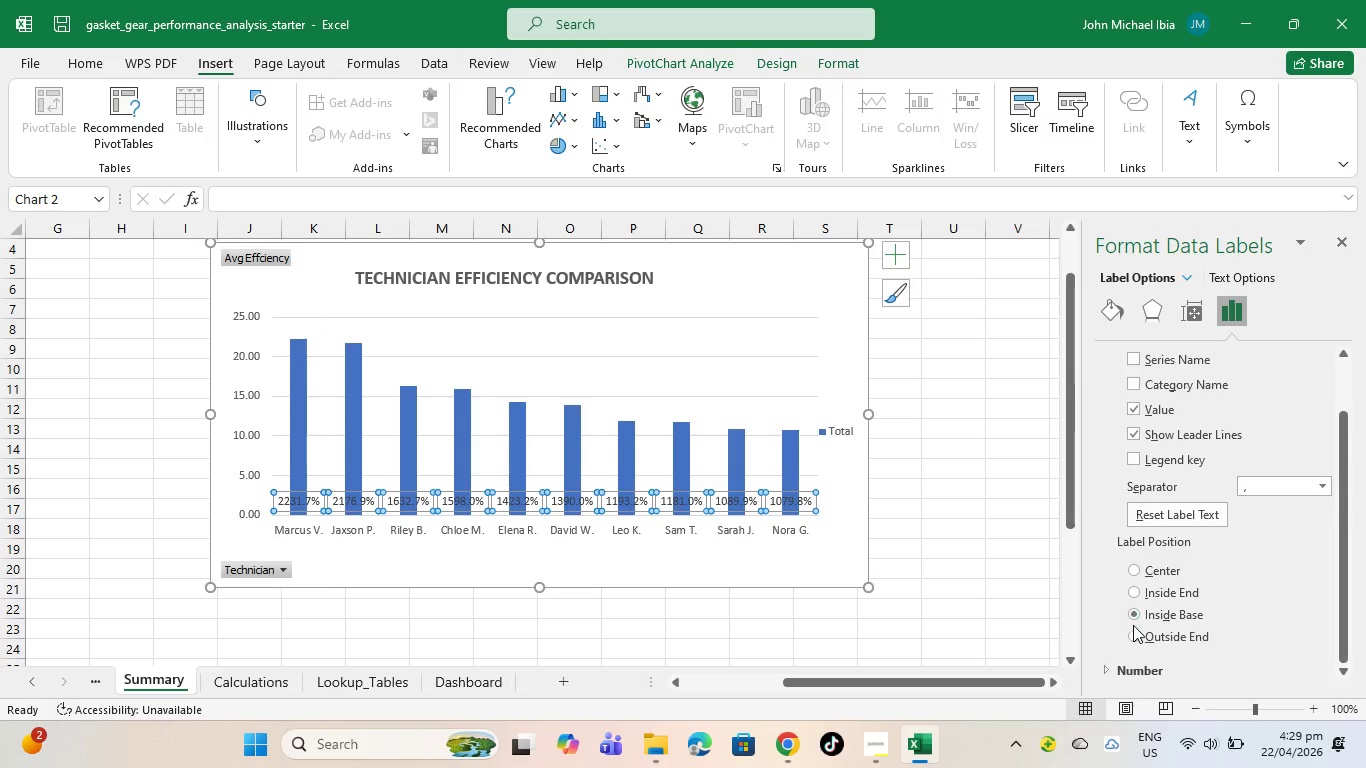 
left_click([1138, 633])
 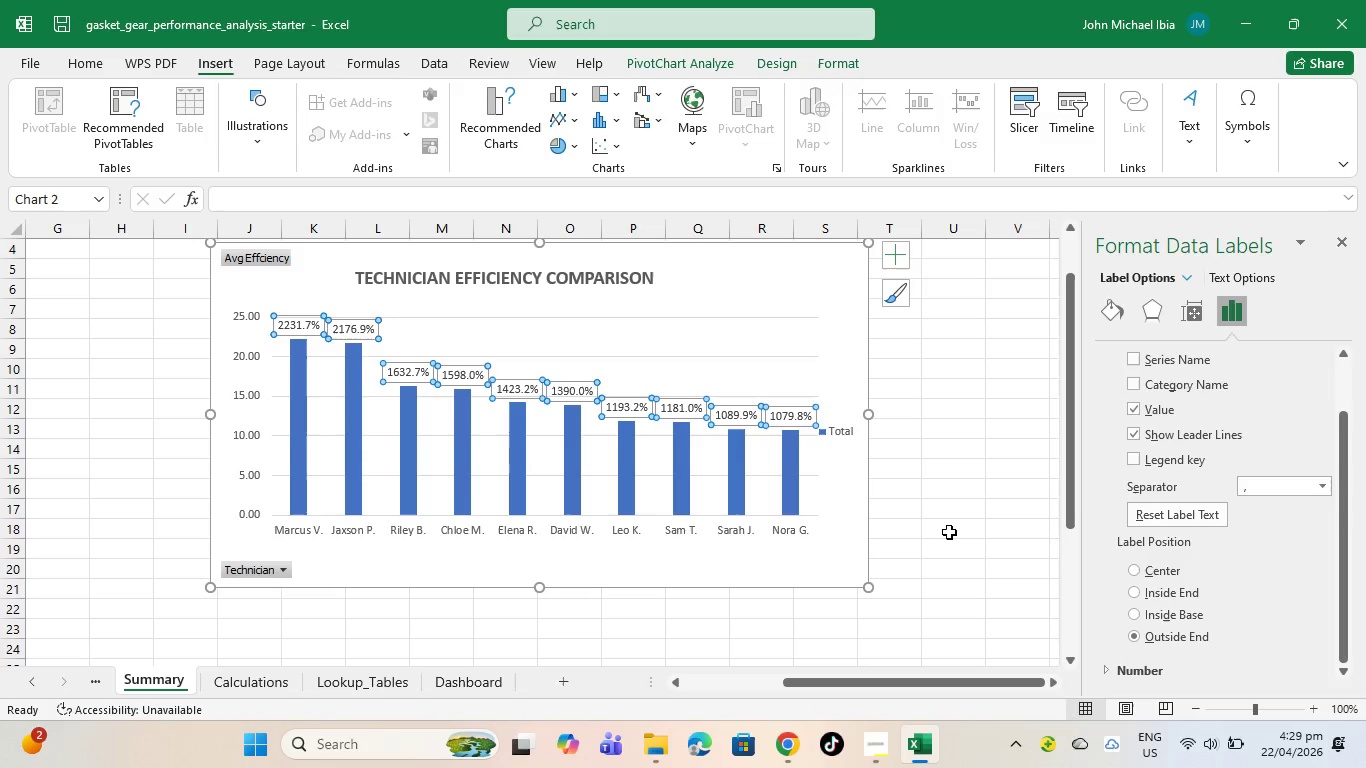 
left_click([959, 532])
 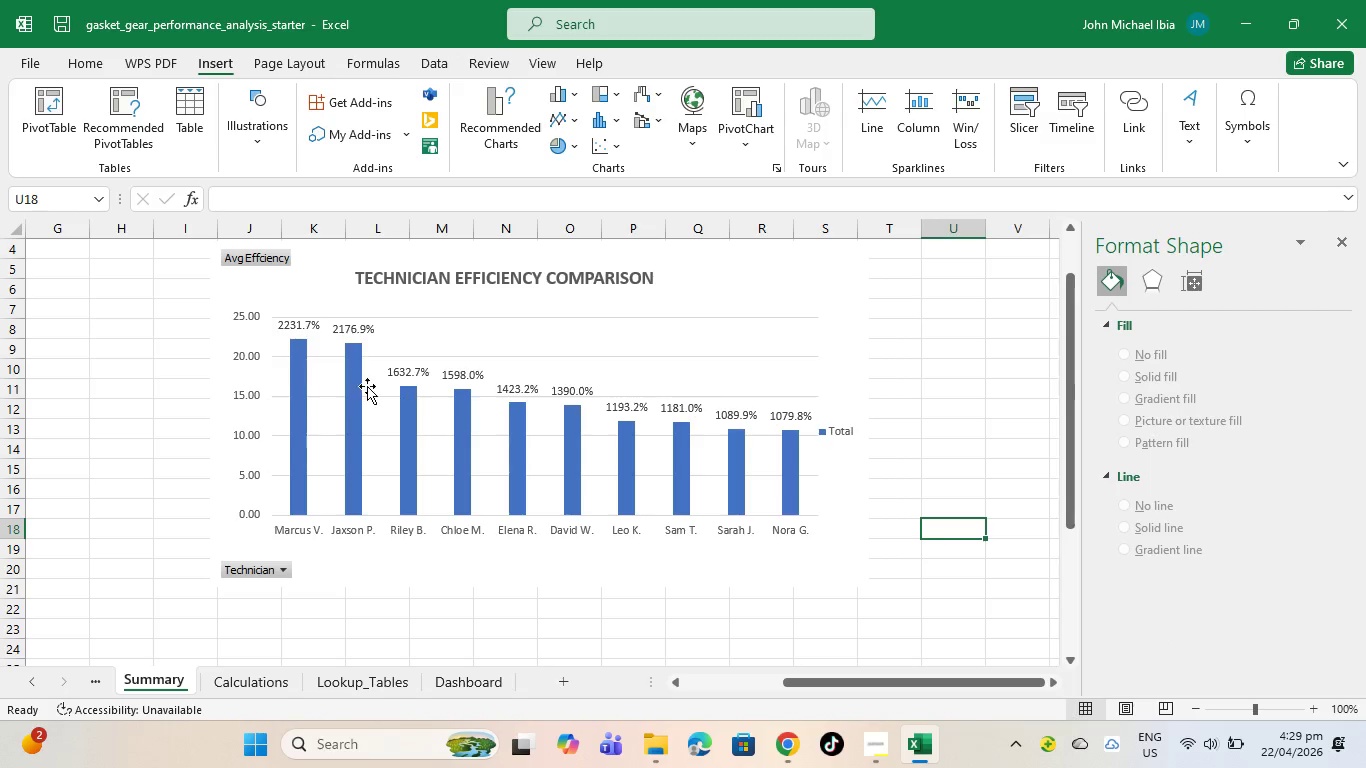 
scroll: coordinate [336, 416], scroll_direction: up, amount: 6.0
 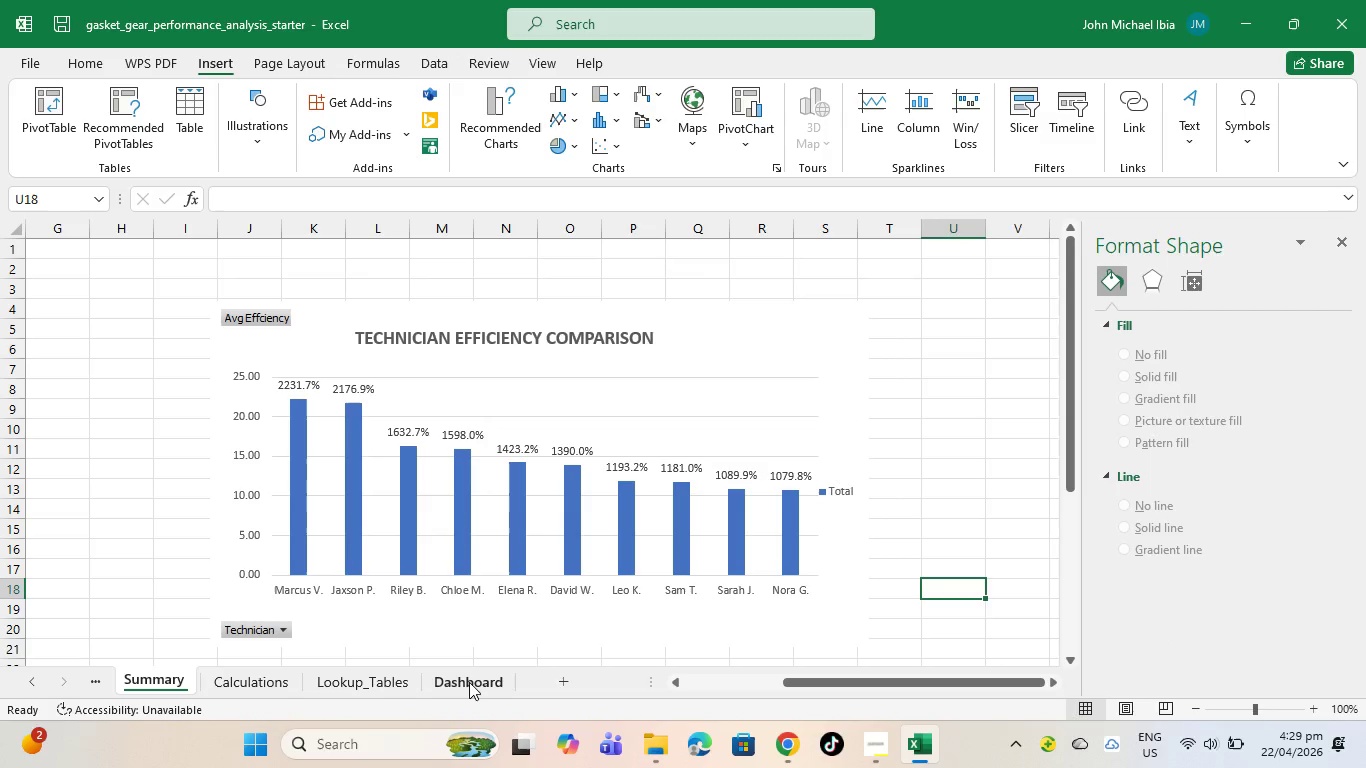 
left_click([469, 682])
 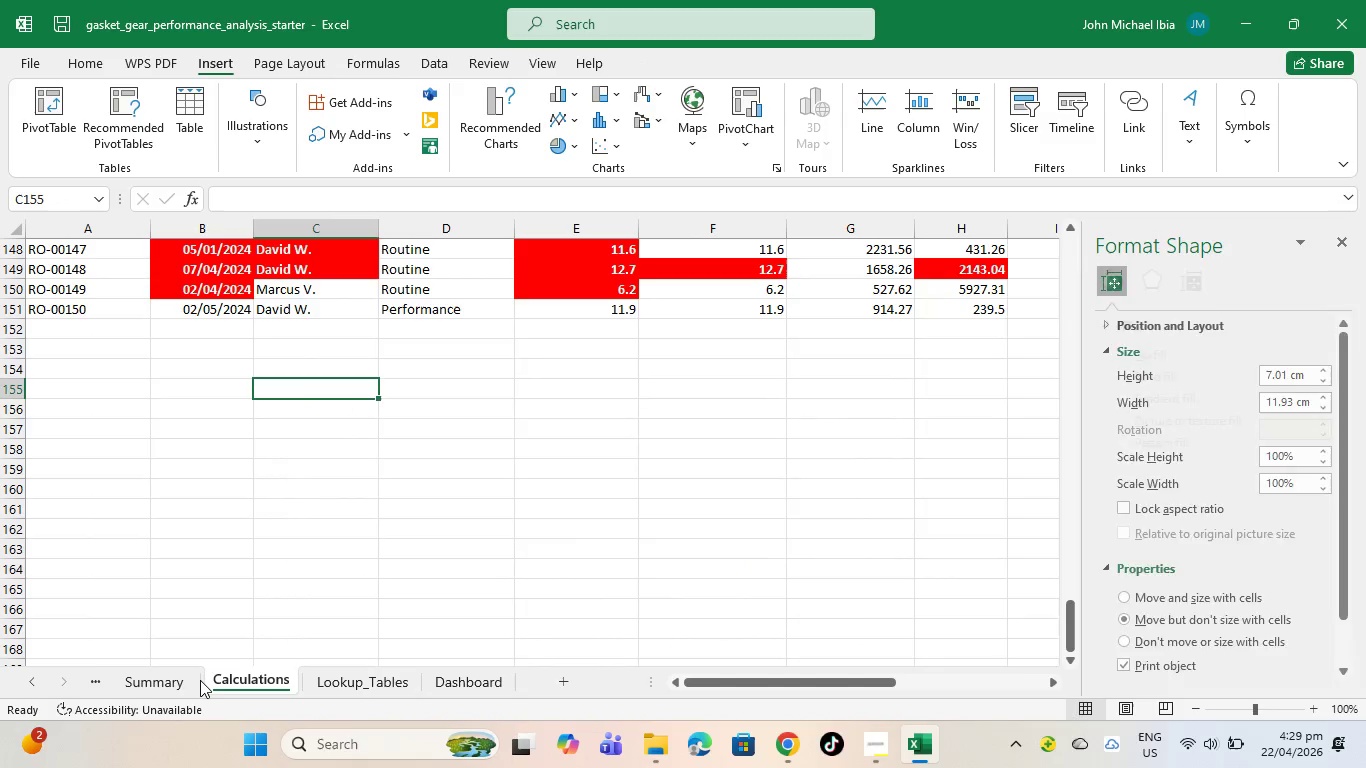 
left_click([198, 680])
 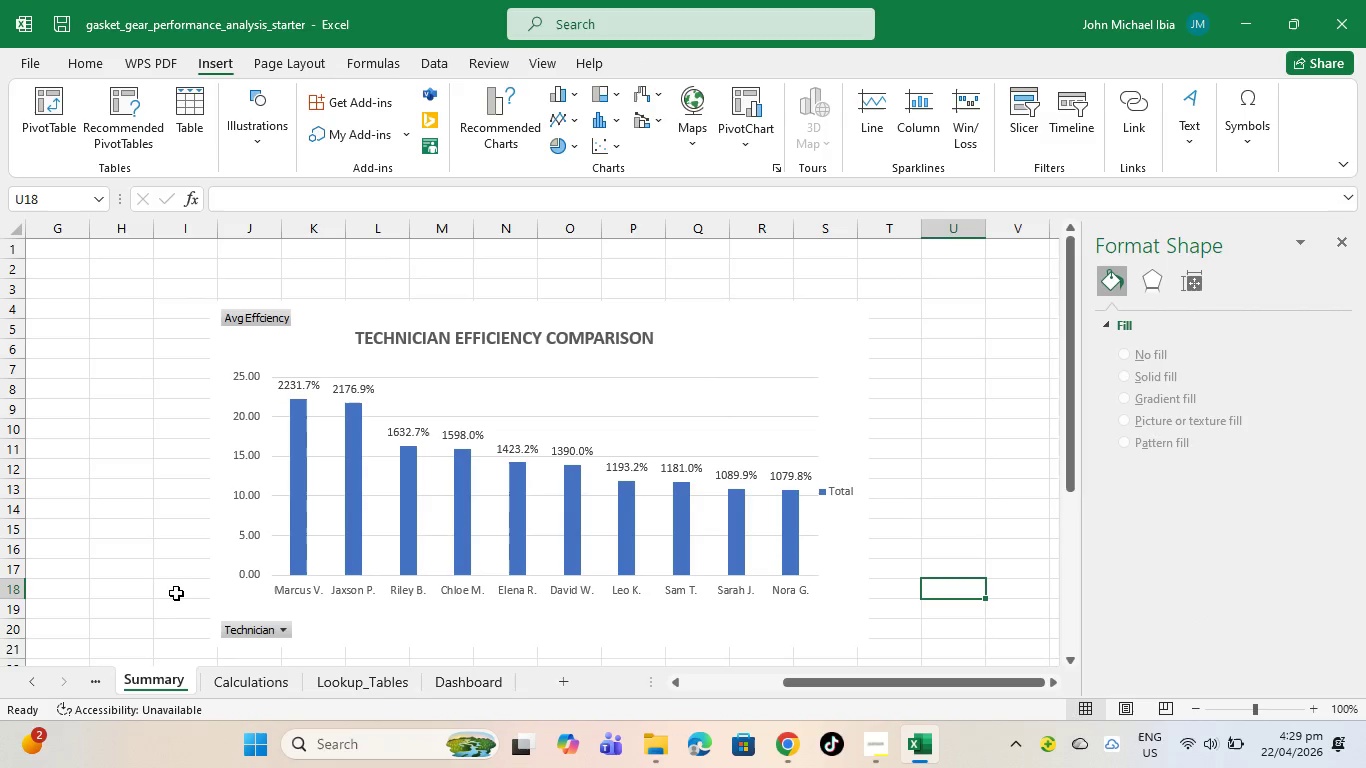 
scroll: coordinate [480, 284], scroll_direction: up, amount: 21.0
 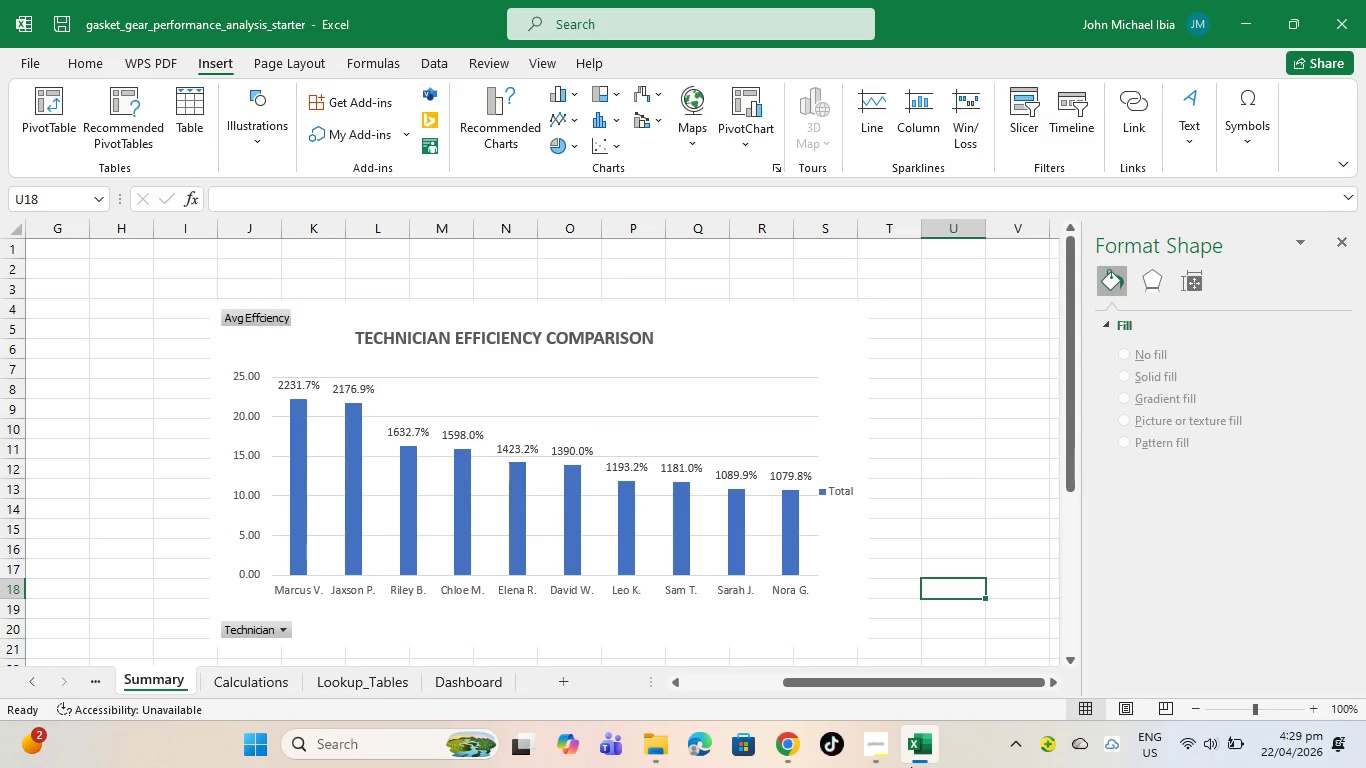 
left_click([861, 657])